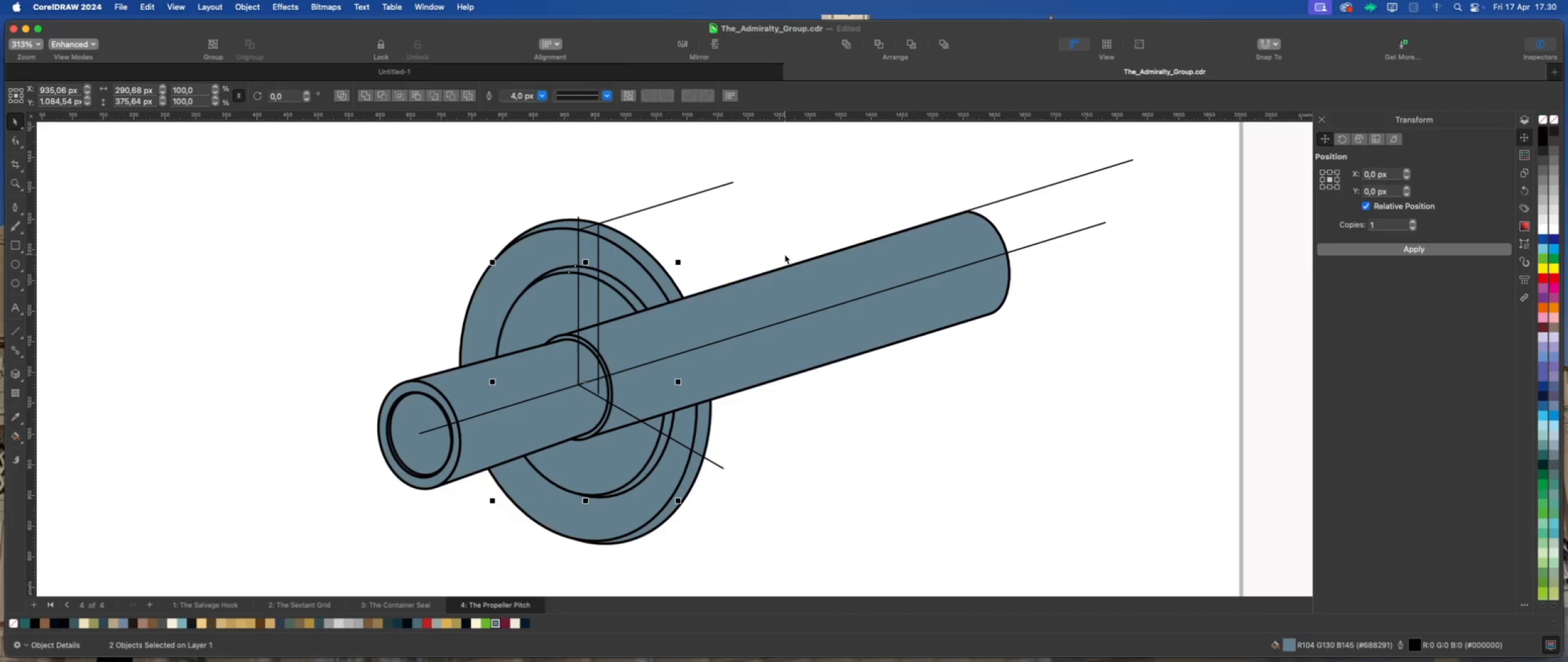 
wait(13.33)
 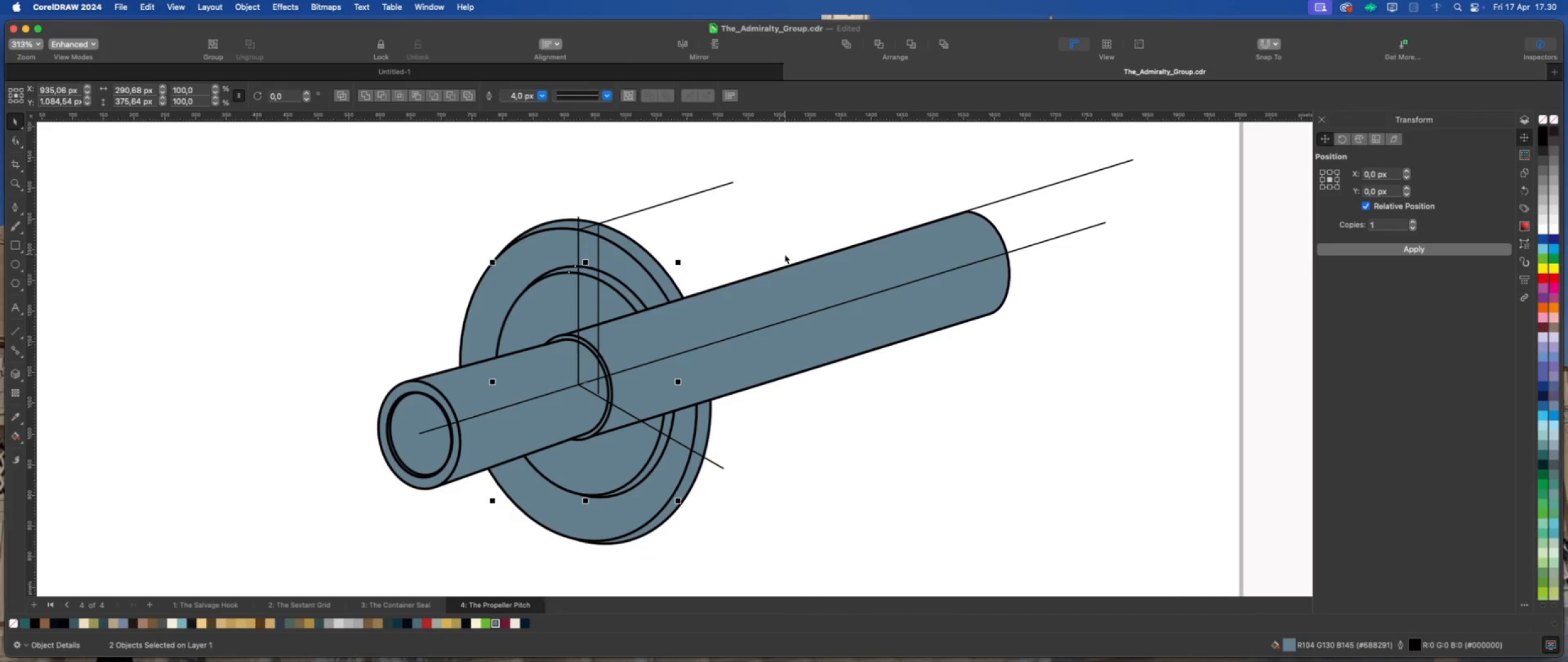 
left_click([823, 387])
 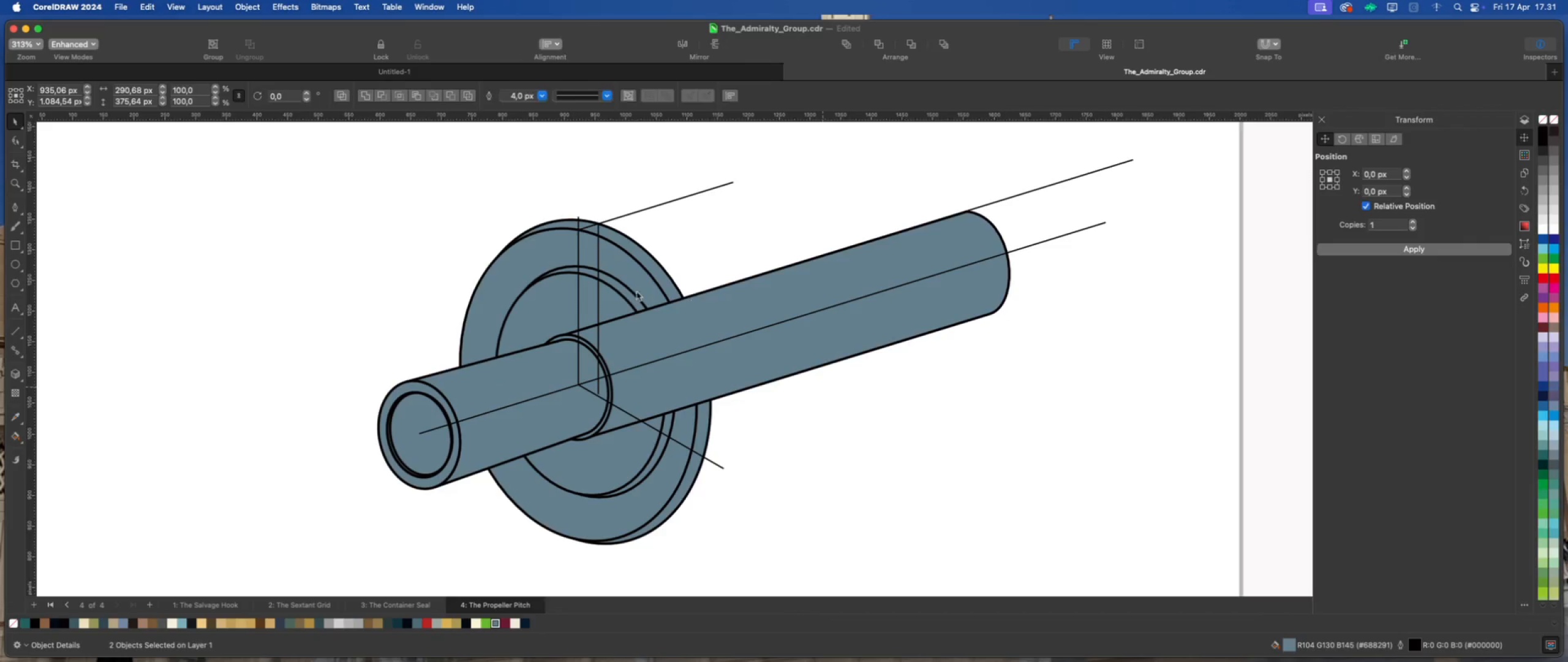 
scroll: coordinate [631, 291], scroll_direction: down, amount: 2.0
 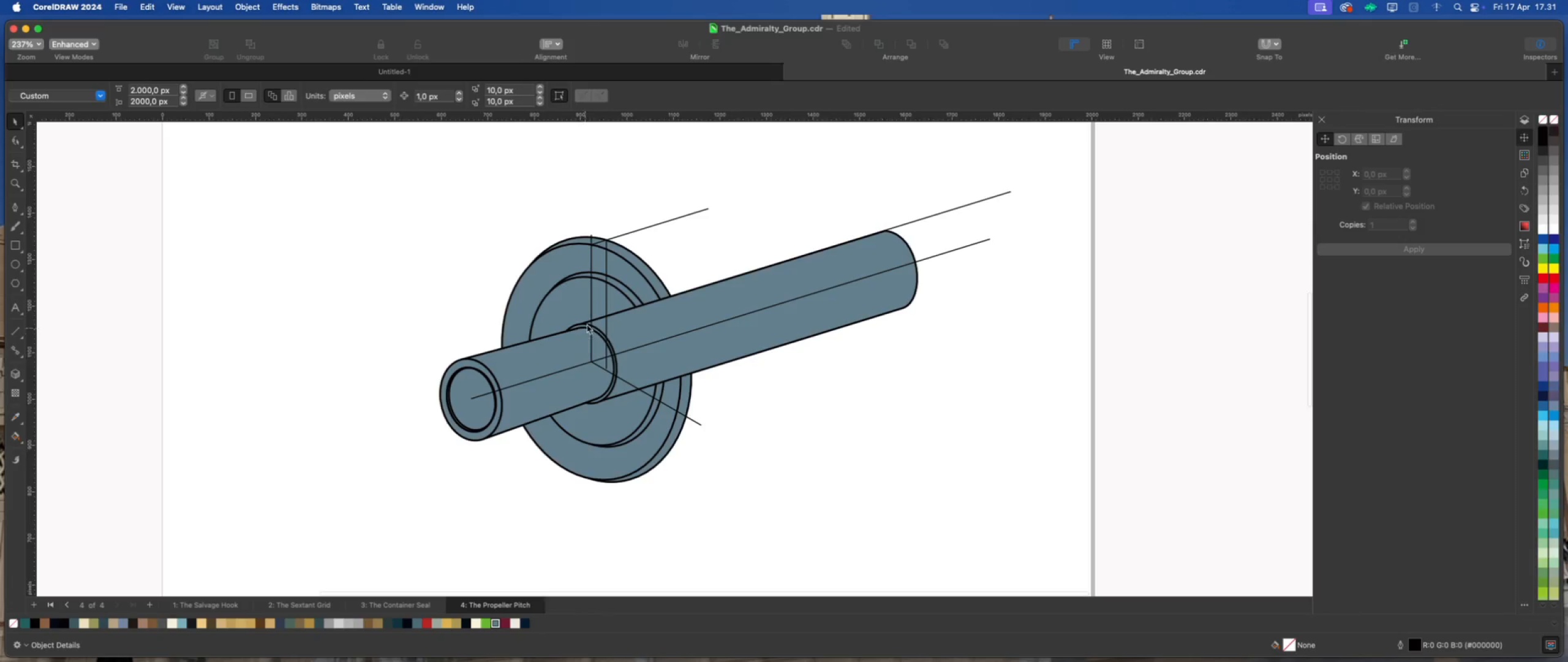 
scroll: coordinate [607, 284], scroll_direction: up, amount: 2.0
 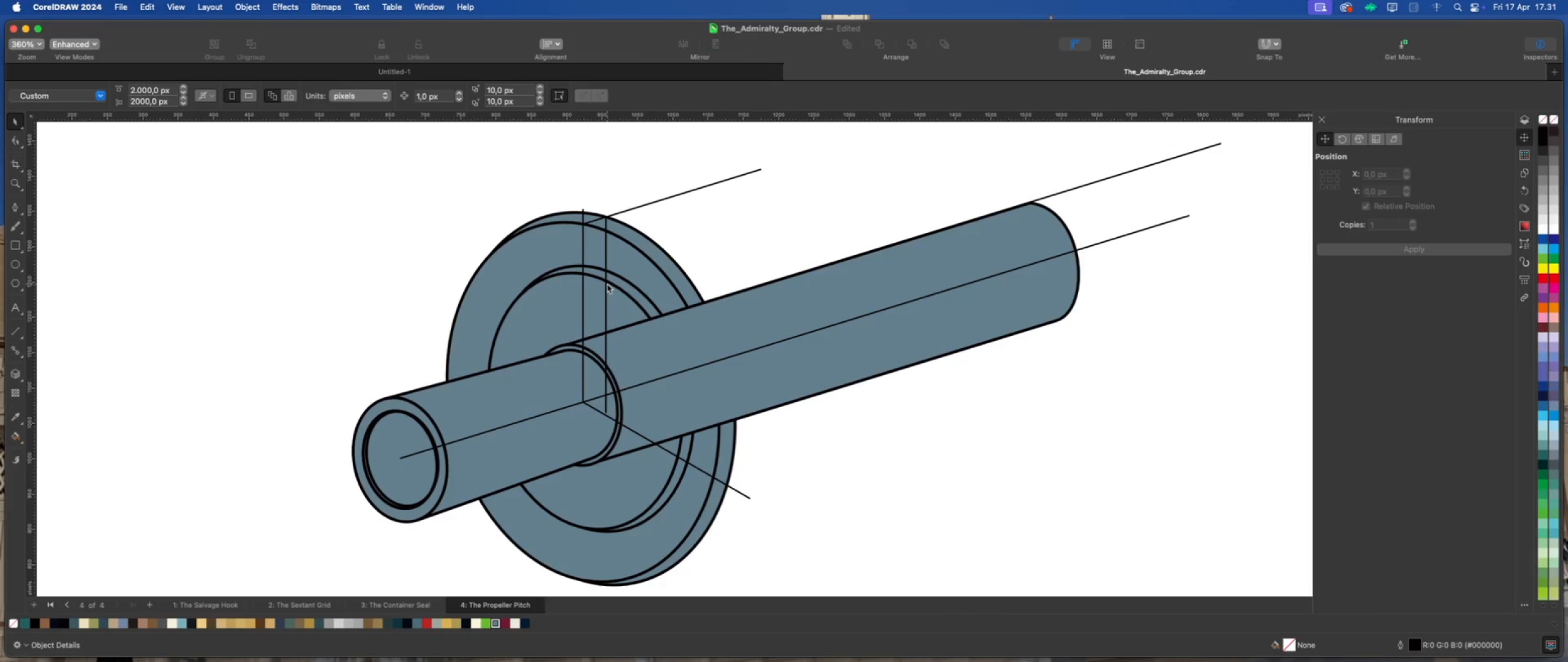 
wait(11.14)
 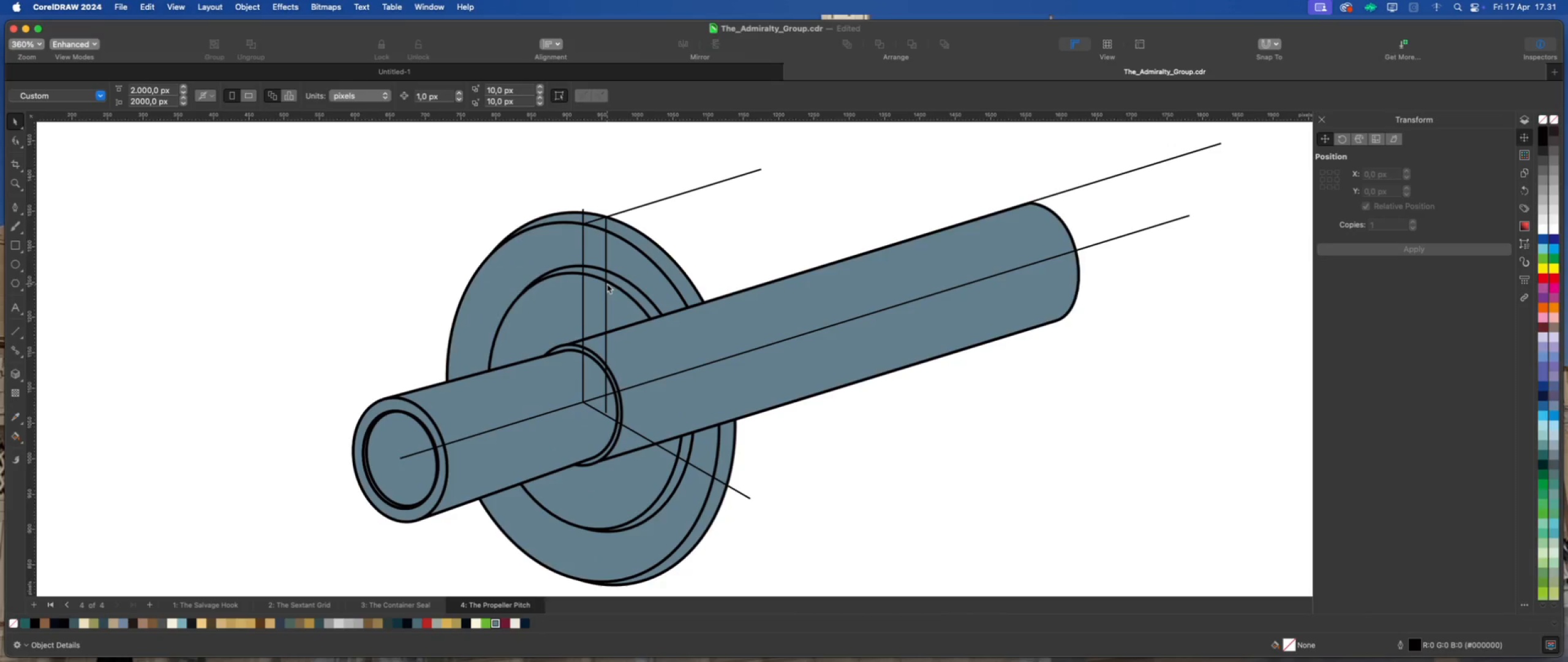 
scroll: coordinate [577, 290], scroll_direction: up, amount: 2.0
 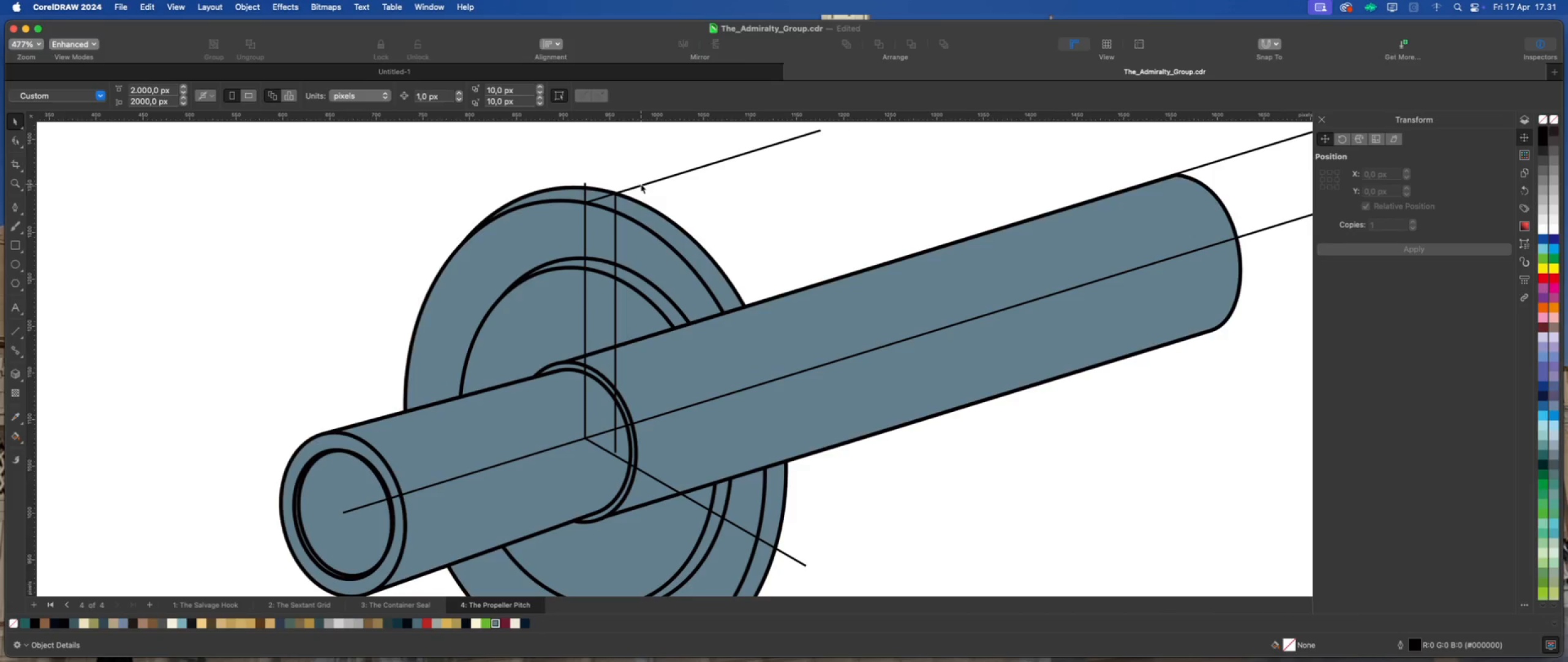 
left_click([643, 185])
 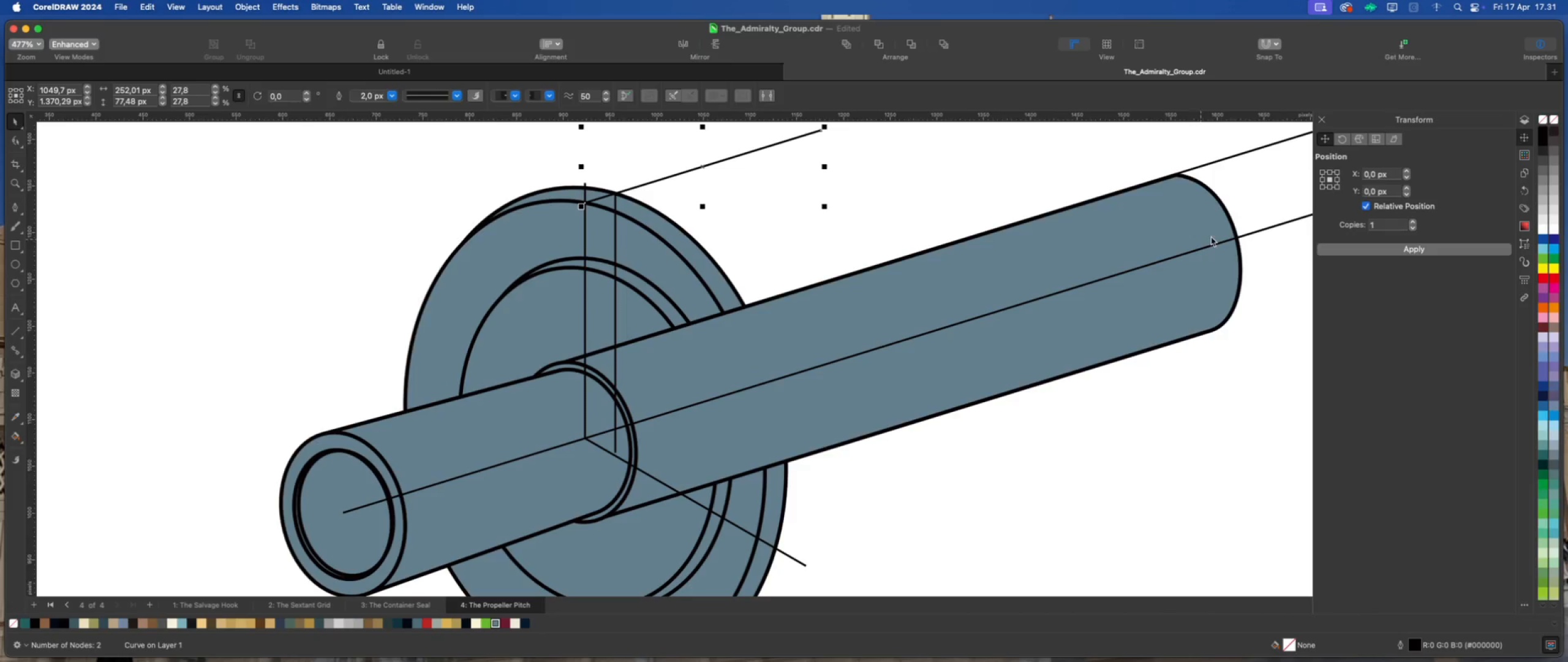 
left_click([1346, 247])
 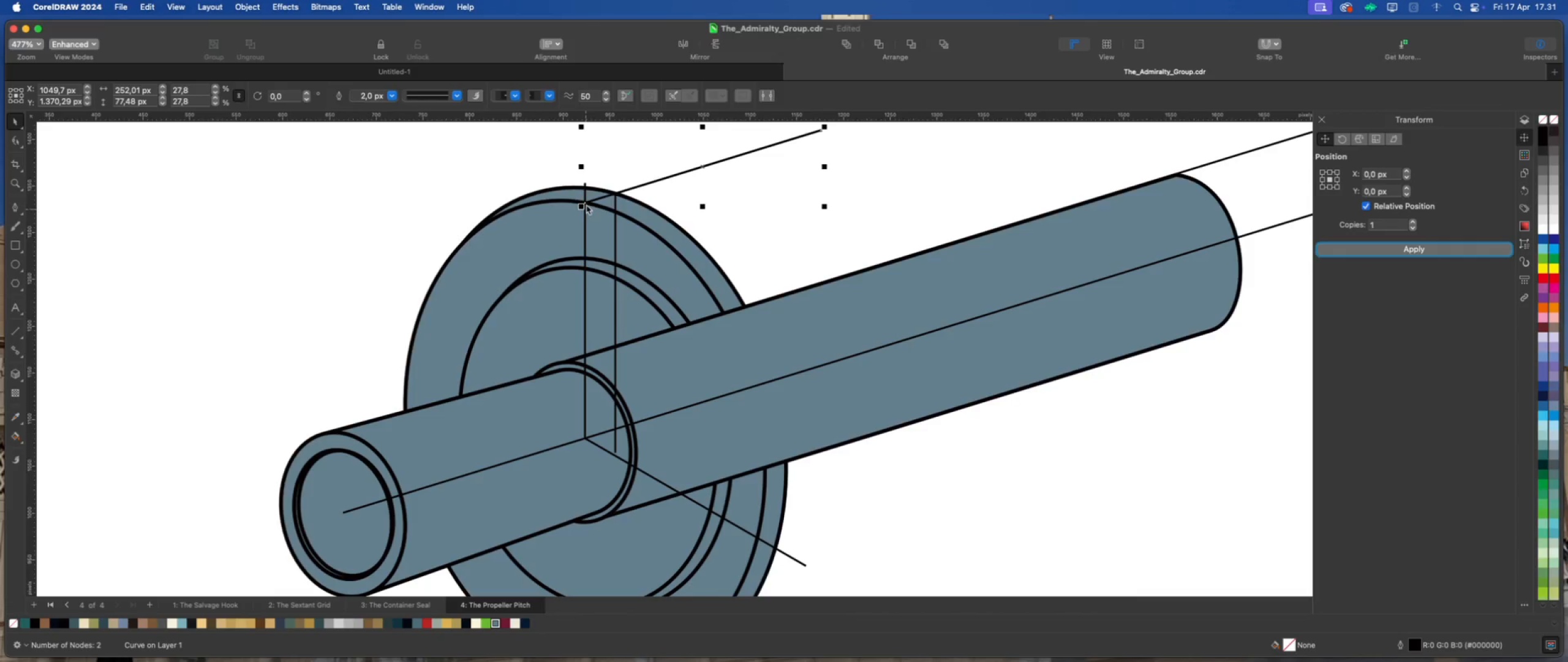 
left_click_drag(start_coordinate=[585, 202], to_coordinate=[585, 257])
 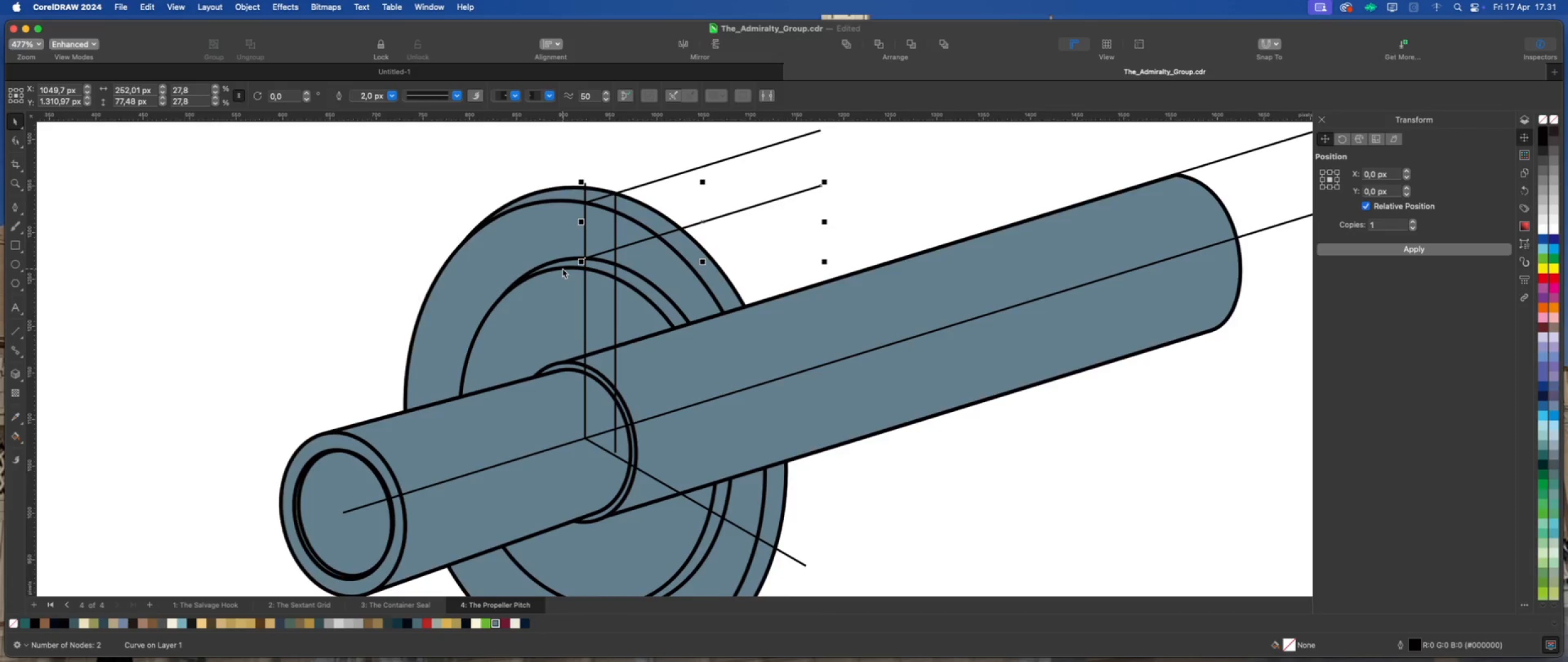 
scroll: coordinate [562, 268], scroll_direction: up, amount: 2.0
 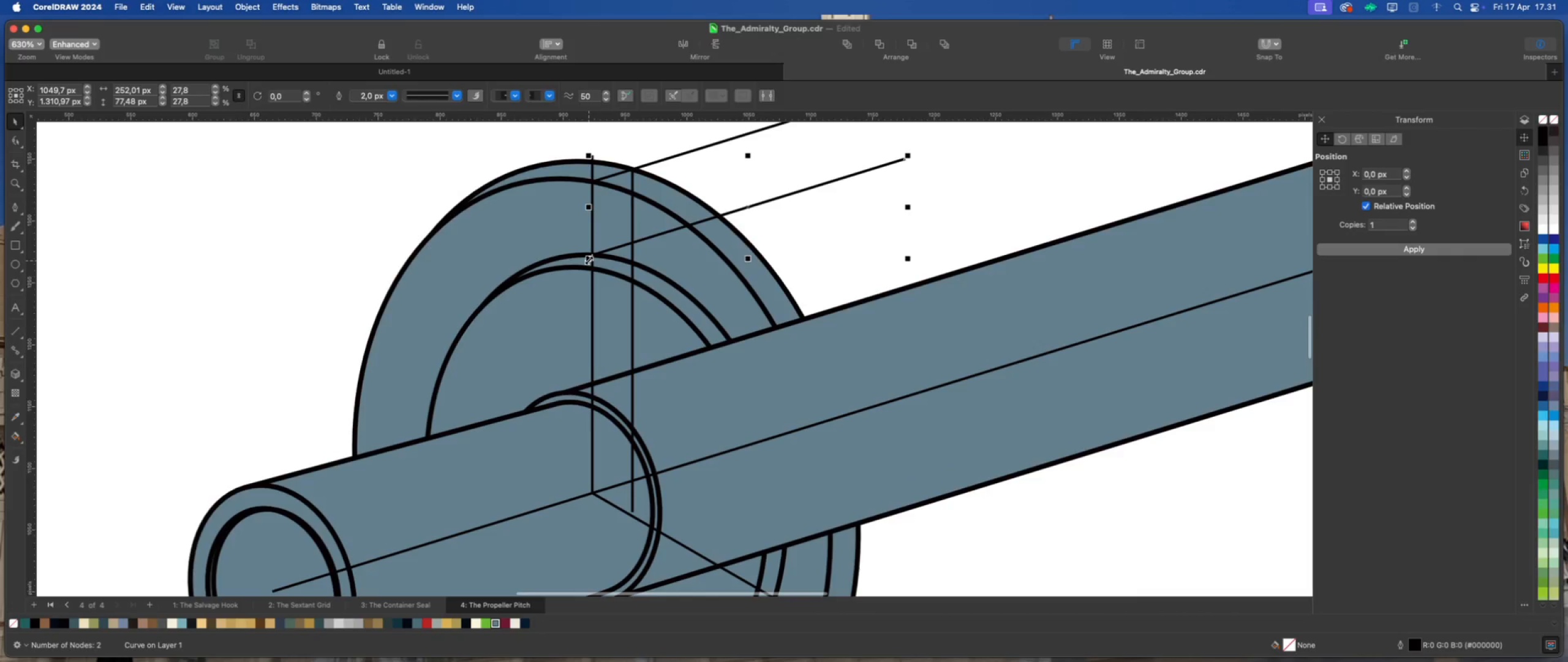 
left_click_drag(start_coordinate=[589, 260], to_coordinate=[551, 284])
 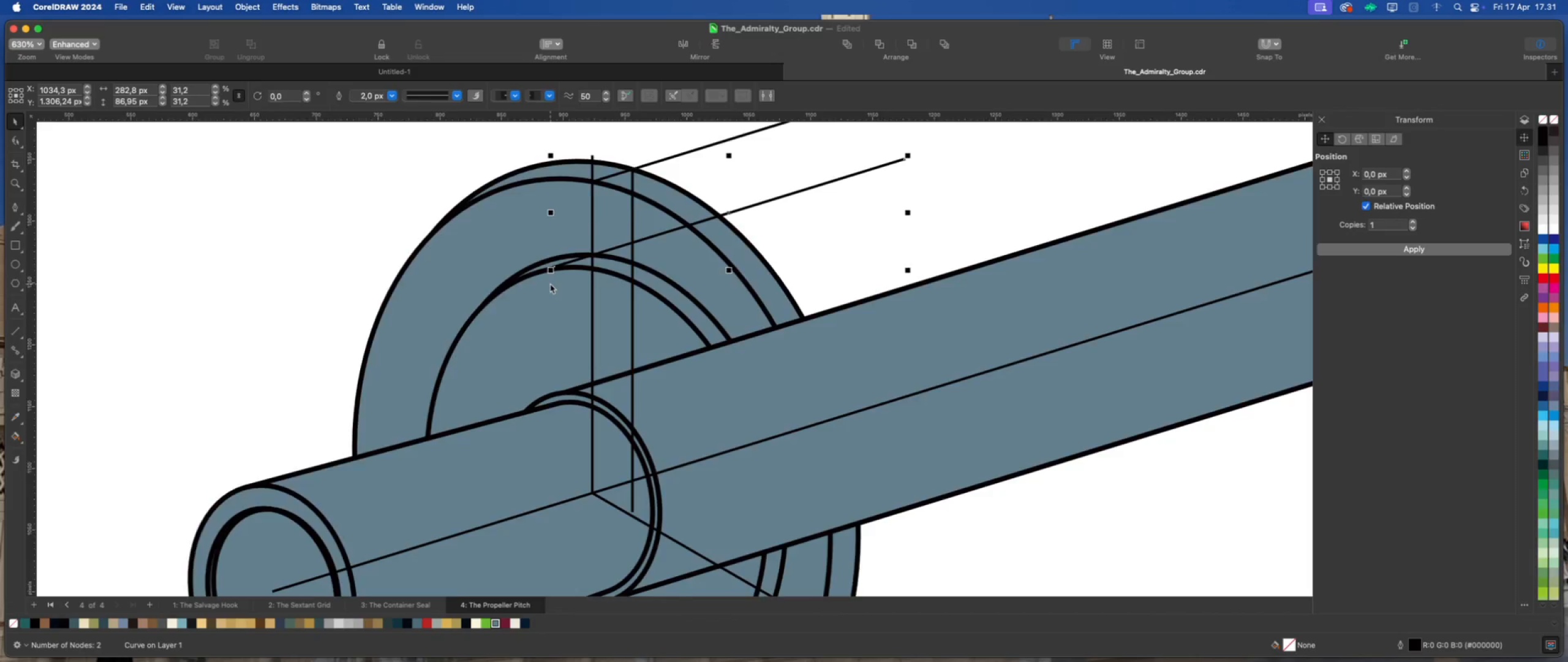 
scroll: coordinate [550, 284], scroll_direction: down, amount: 3.0
 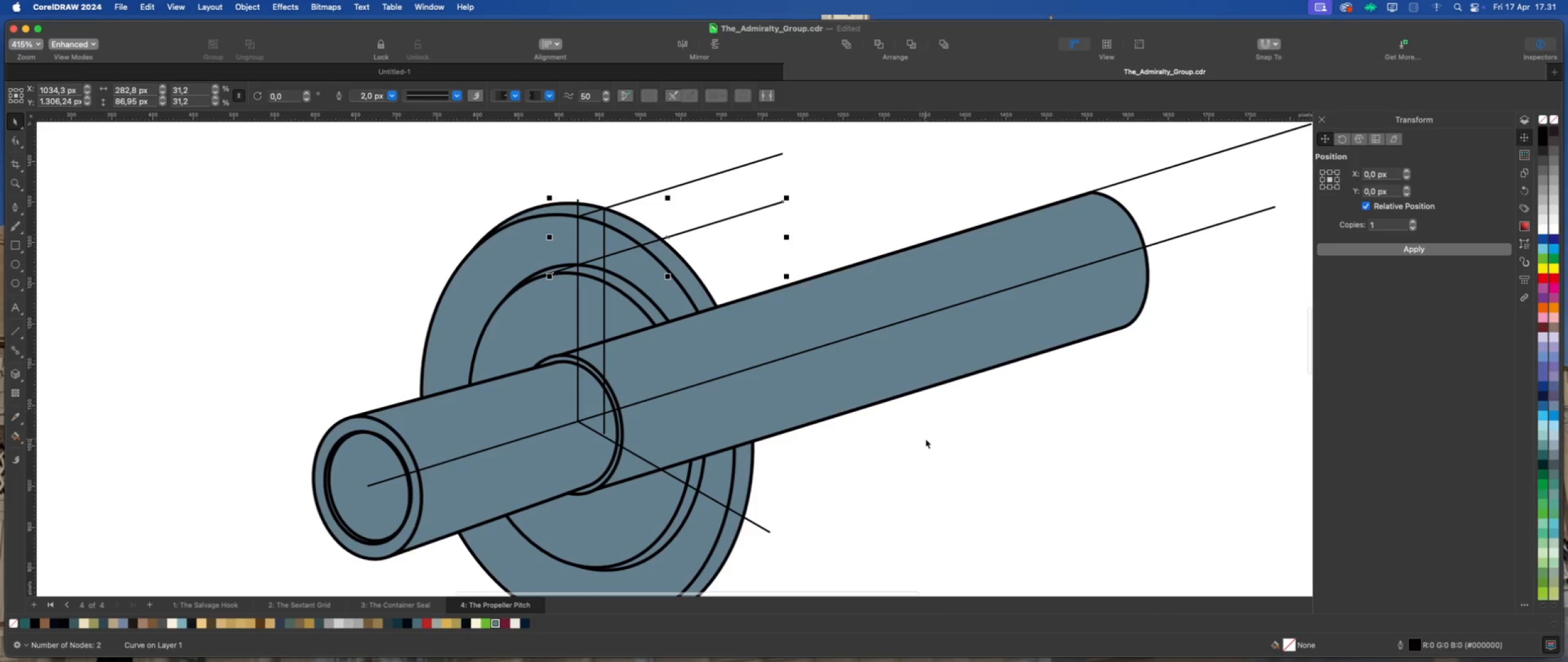 
left_click([925, 439])
 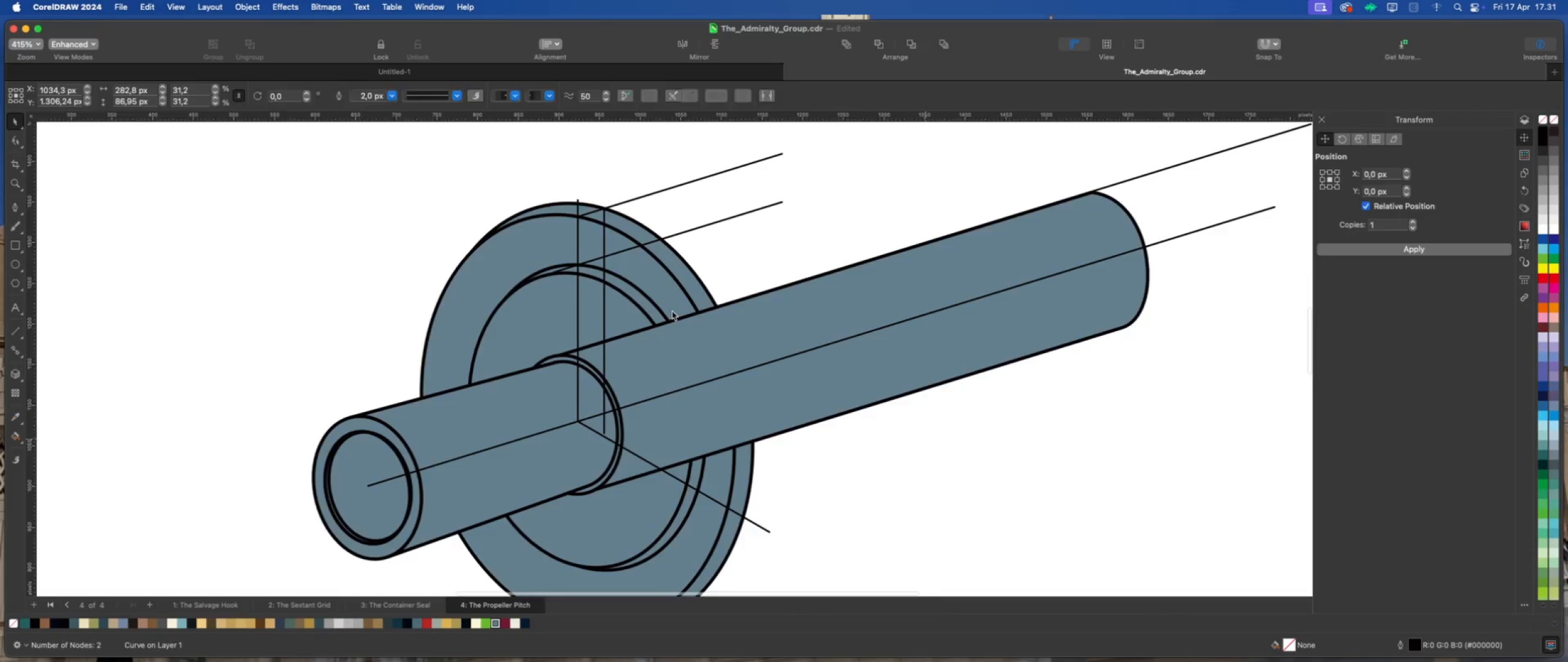 
scroll: coordinate [665, 311], scroll_direction: down, amount: 3.0
 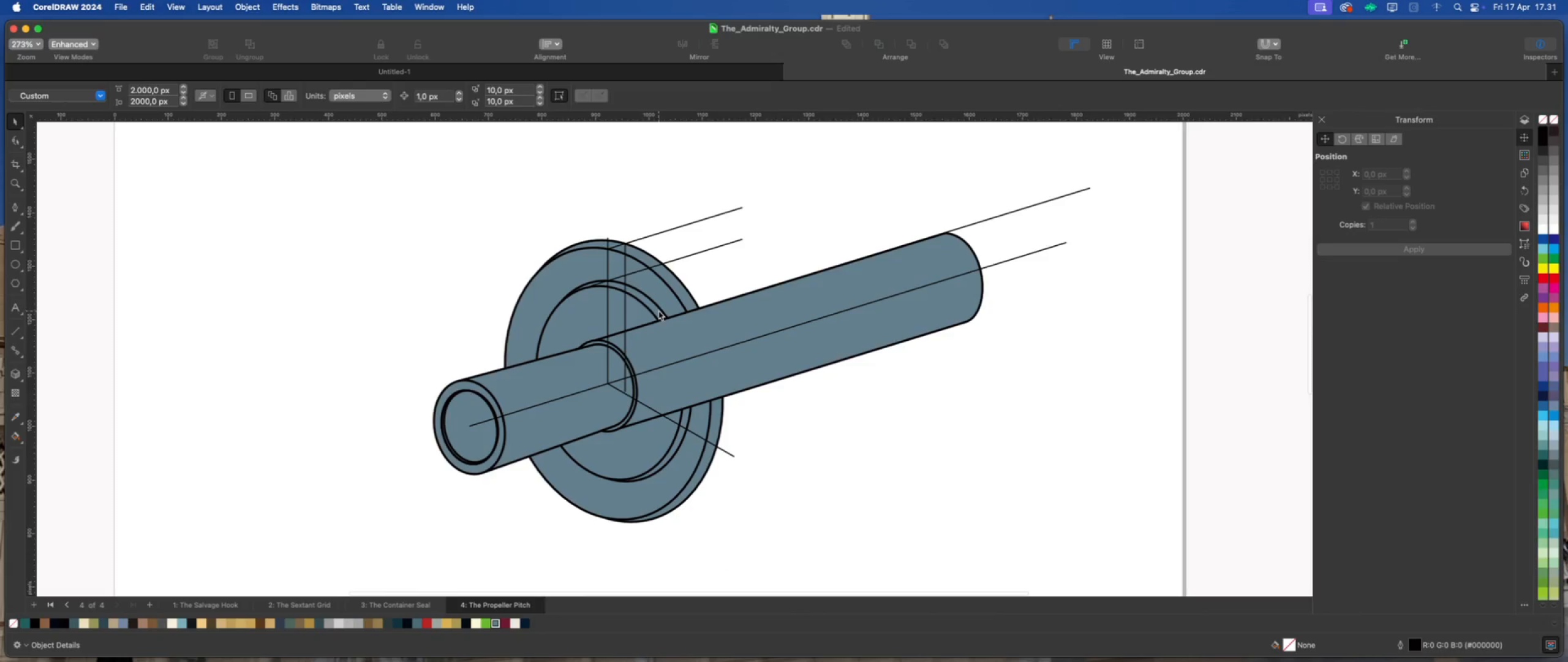 
scroll: coordinate [615, 273], scroll_direction: up, amount: 7.0
 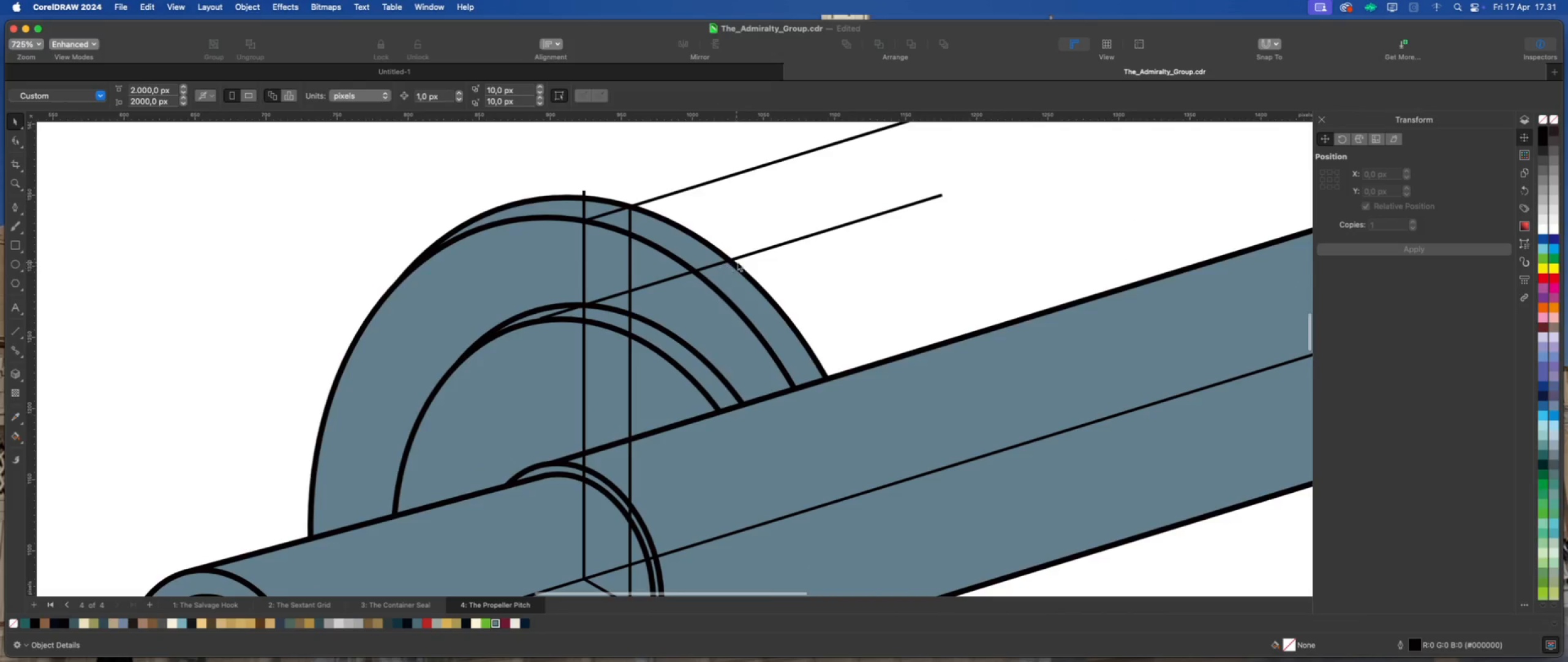 
left_click([748, 256])
 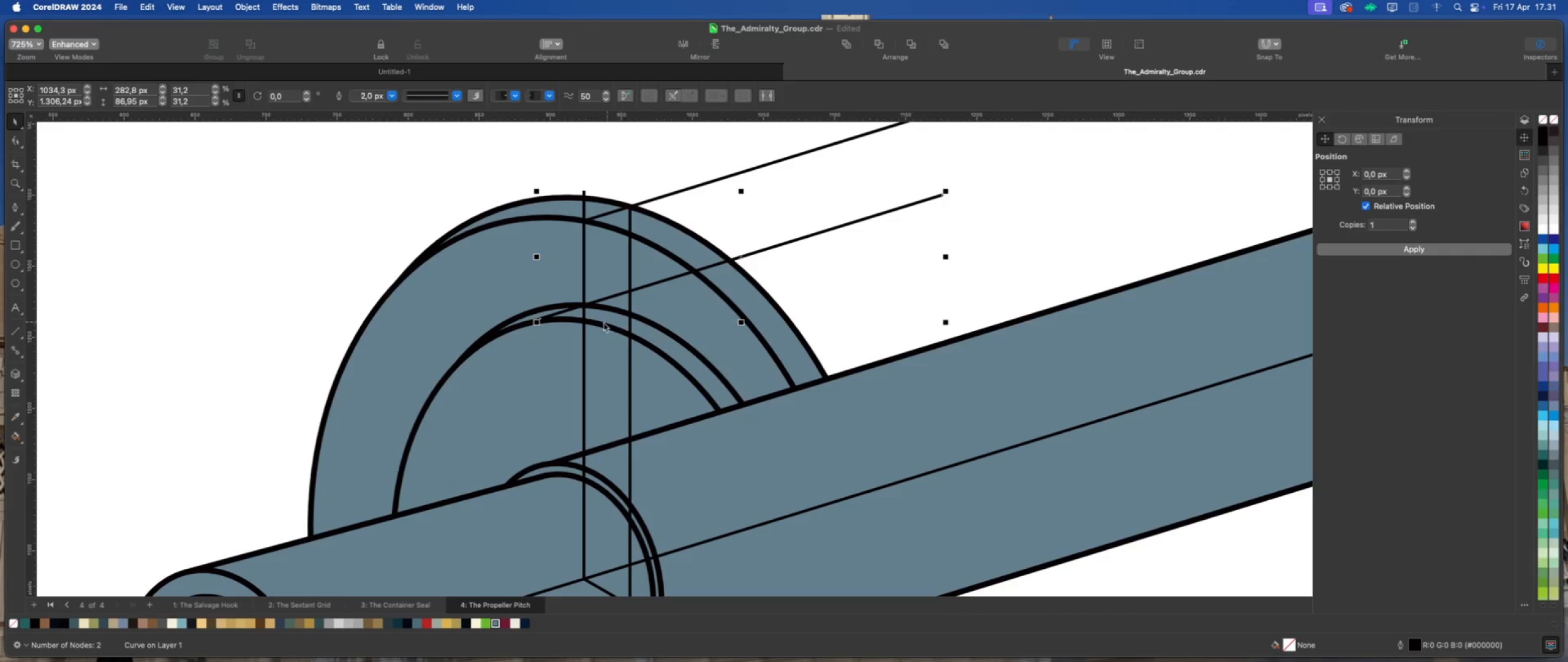 
scroll: coordinate [589, 324], scroll_direction: up, amount: 1.0
 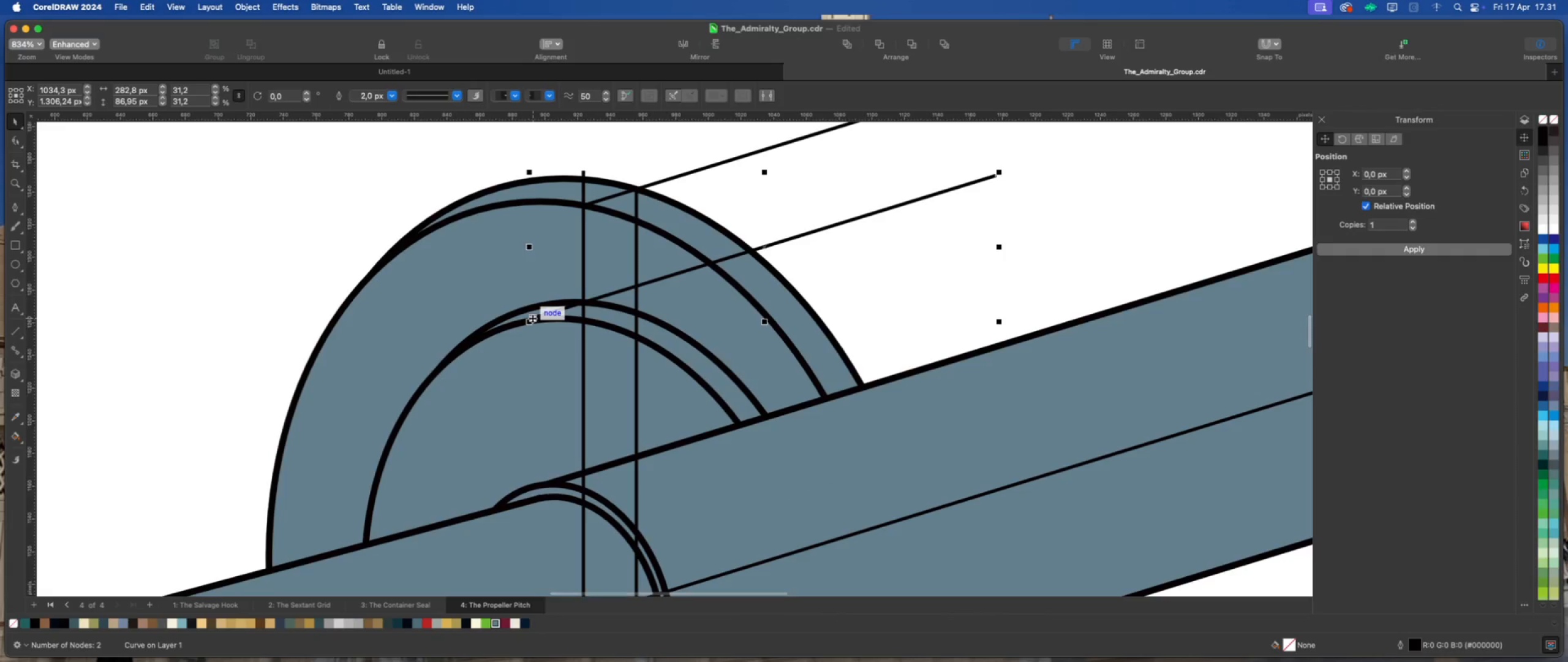 
scroll: coordinate [594, 277], scroll_direction: down, amount: 7.0
 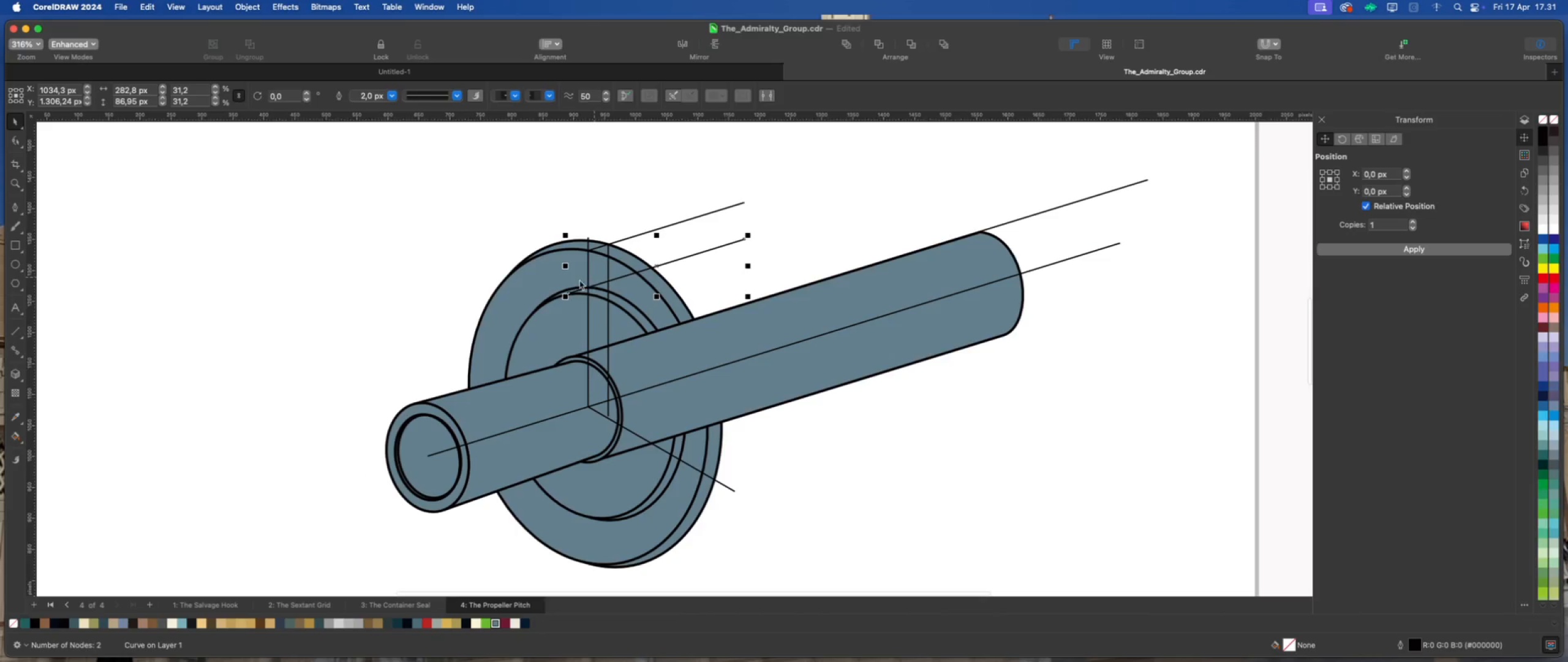 
scroll: coordinate [569, 282], scroll_direction: up, amount: 3.0
 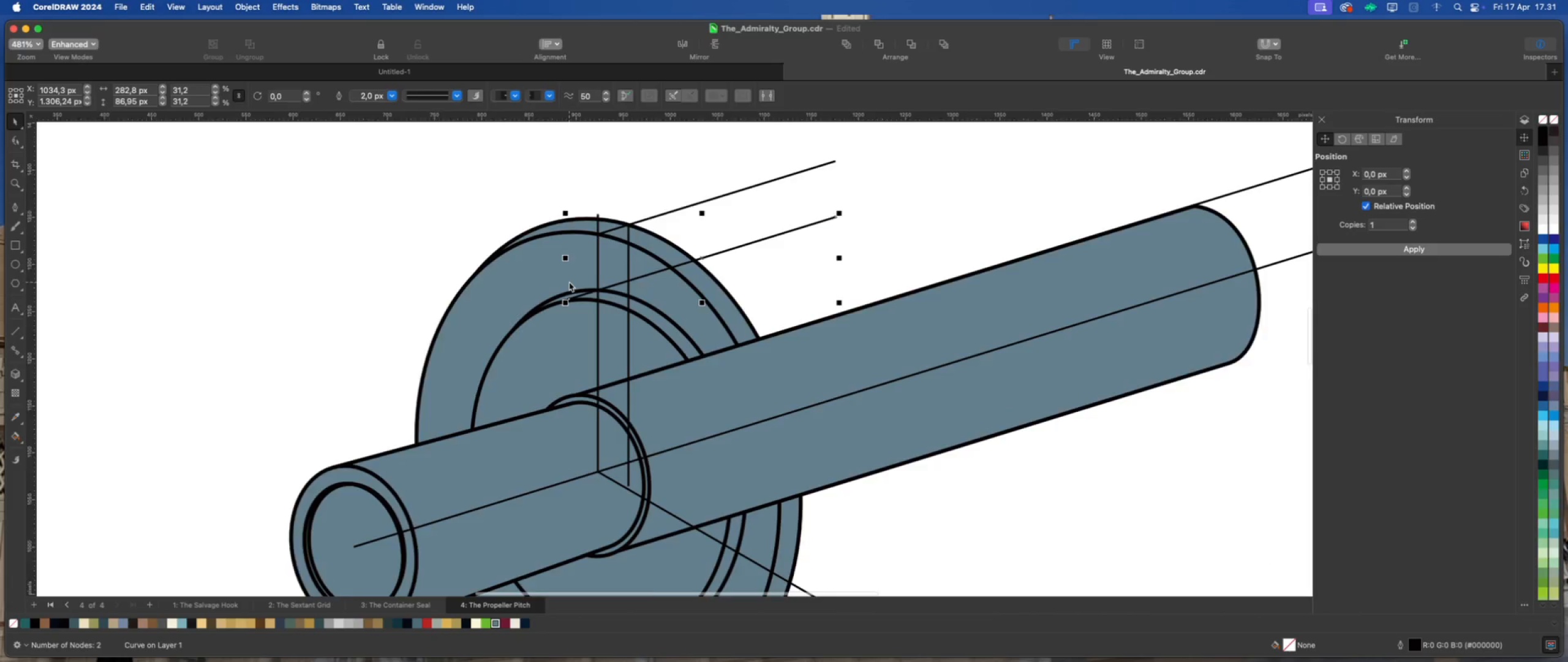 
scroll: coordinate [569, 282], scroll_direction: down, amount: 4.0
 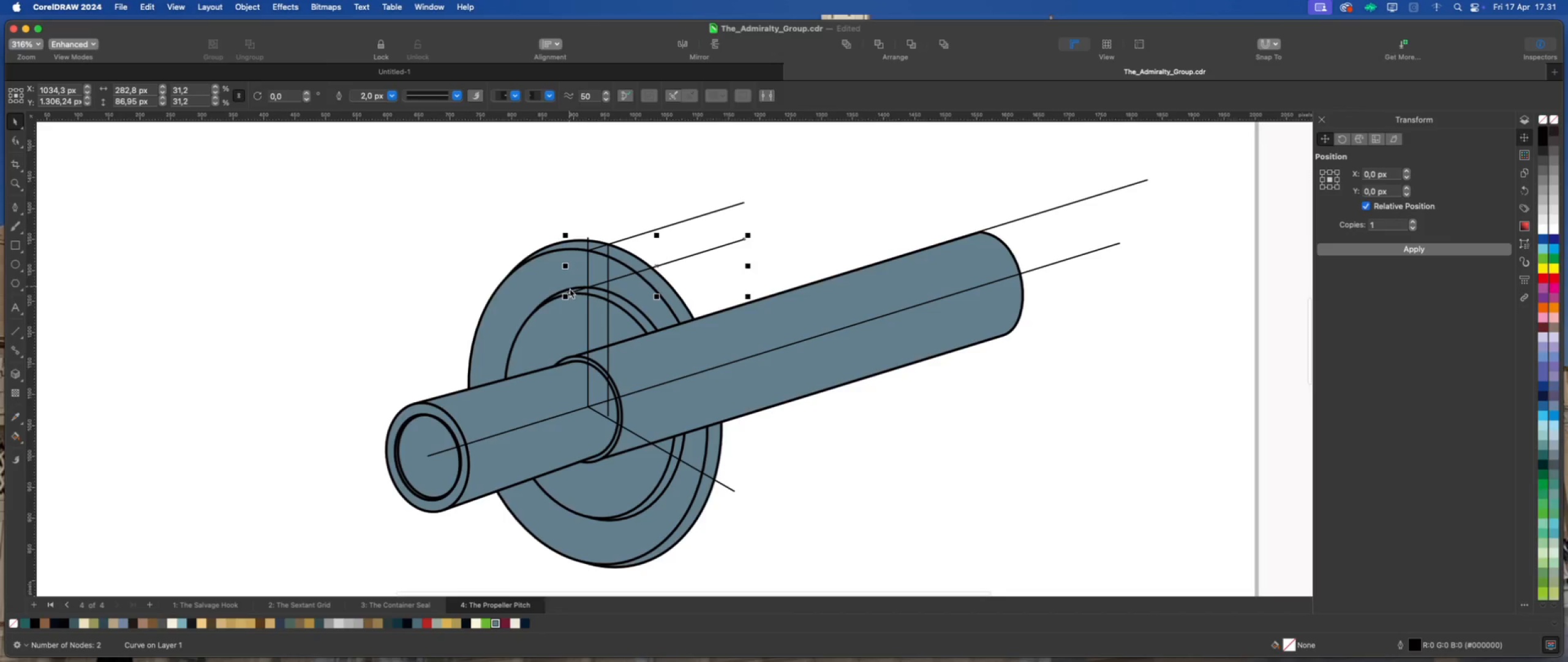 
scroll: coordinate [572, 293], scroll_direction: up, amount: 5.0
 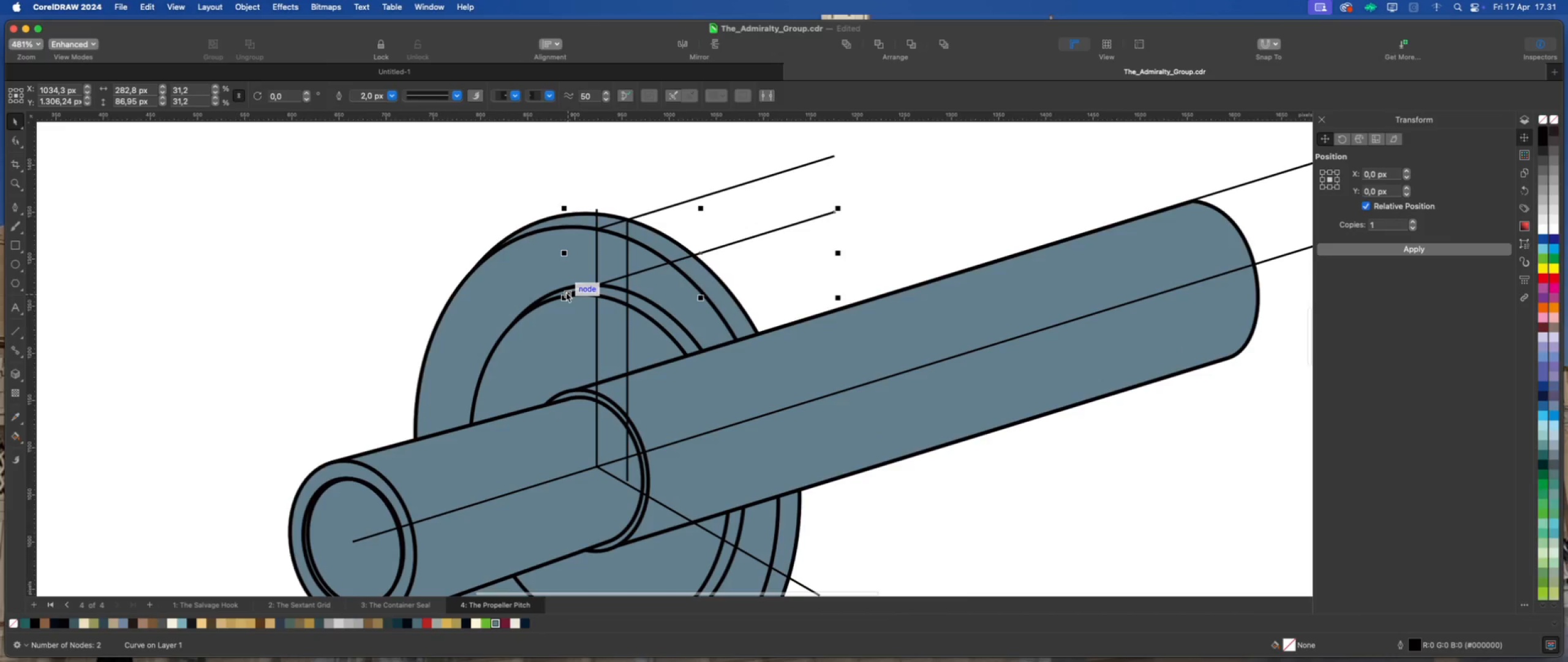 
left_click_drag(start_coordinate=[567, 294], to_coordinate=[597, 298])
 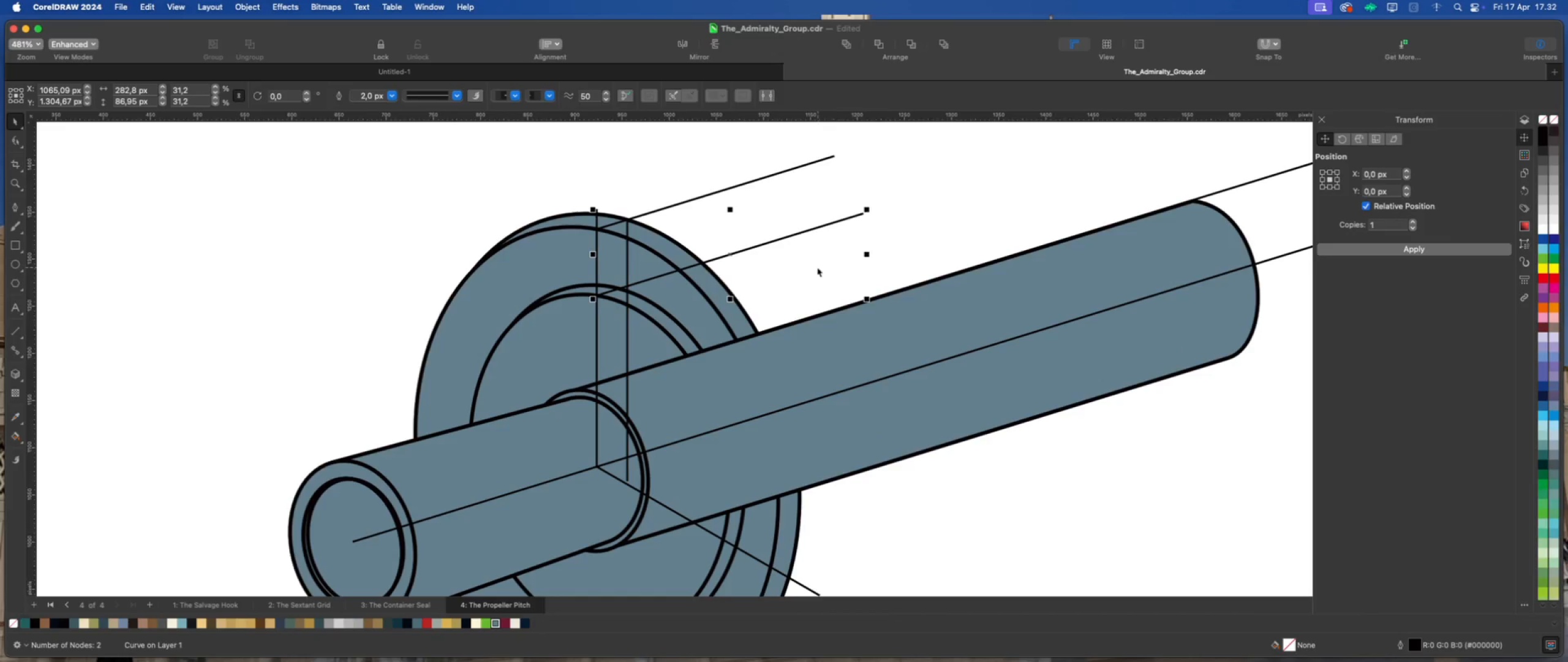 
left_click([816, 267])
 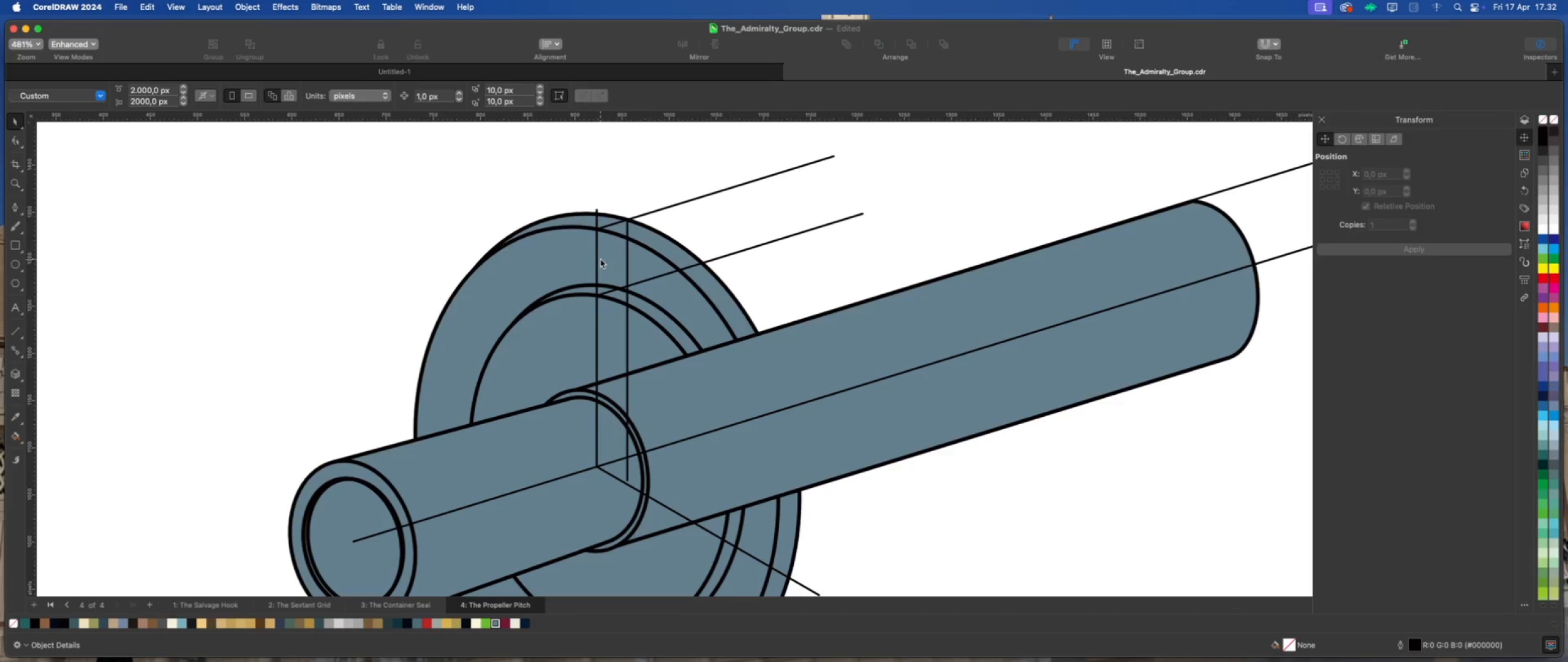 
left_click([595, 252])
 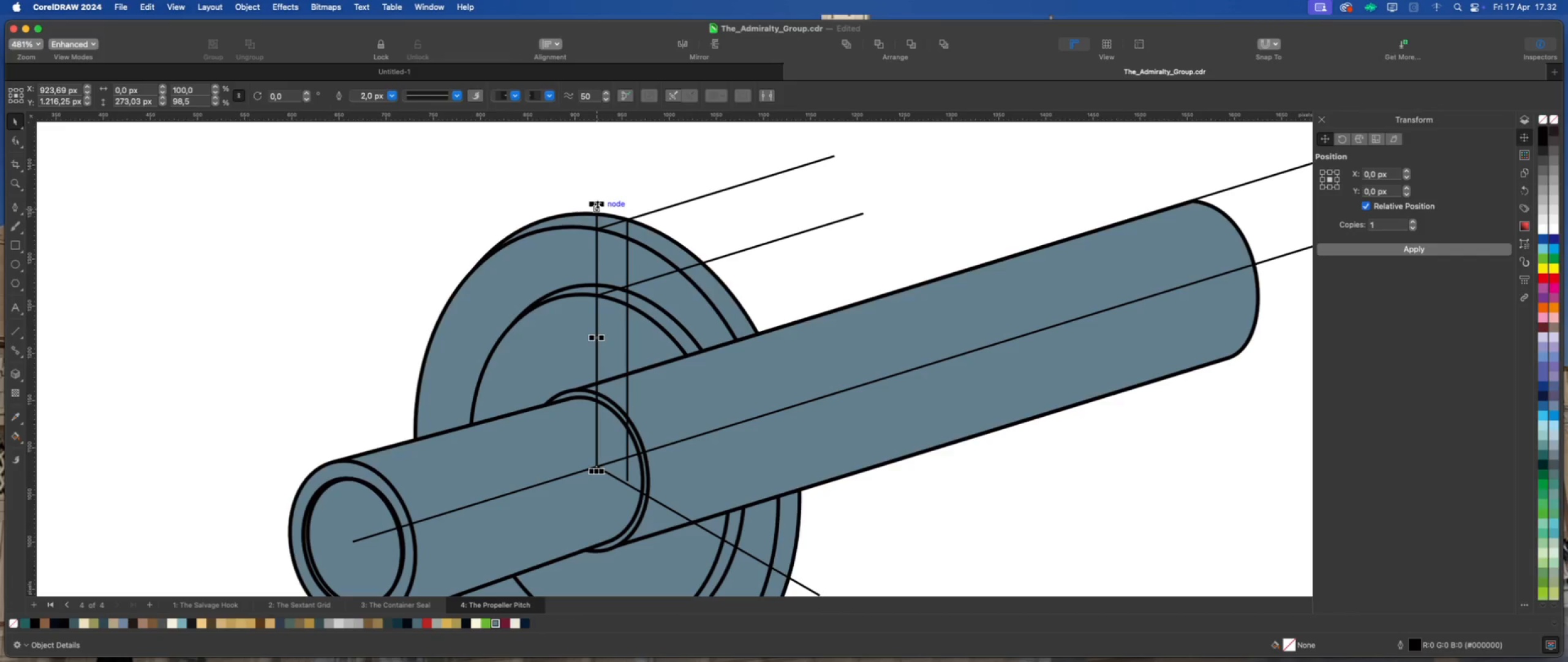 
left_click_drag(start_coordinate=[597, 204], to_coordinate=[597, 291])
 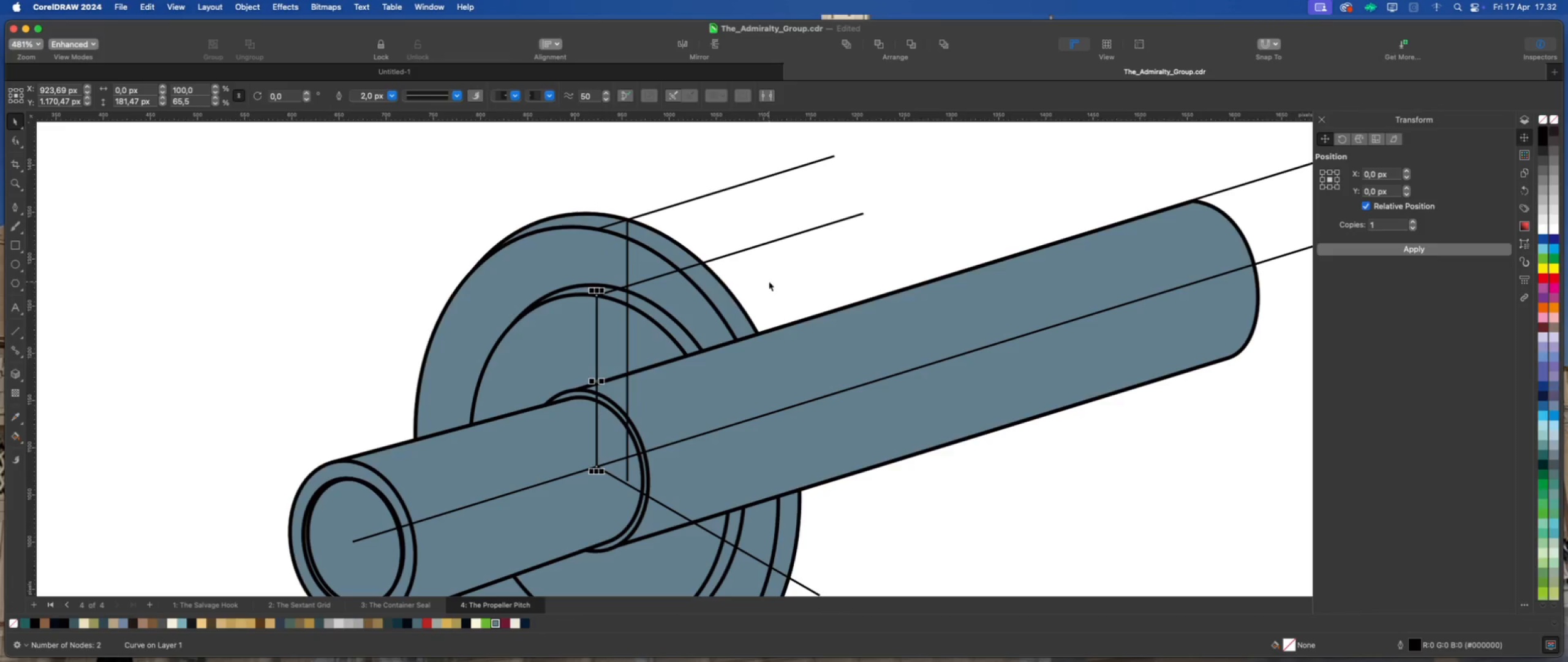 
left_click([769, 281])
 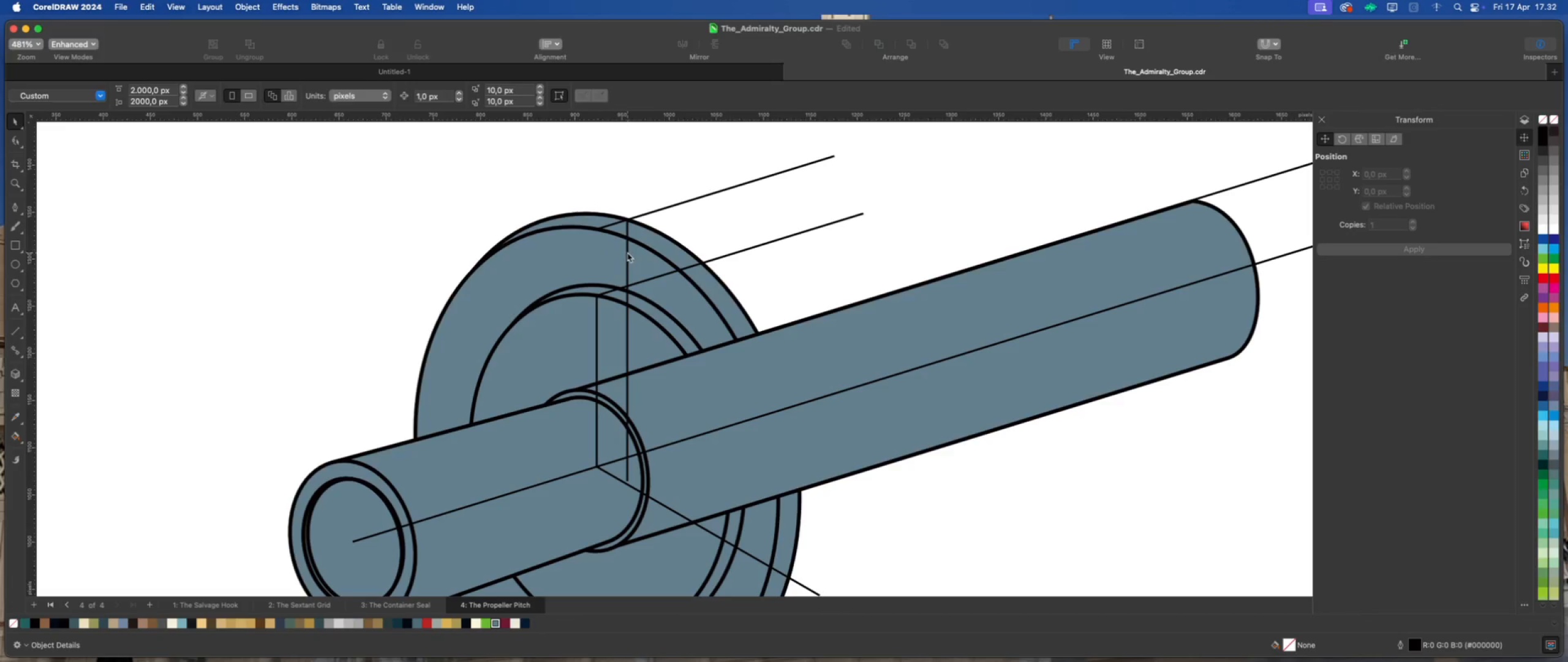 
left_click([626, 253])
 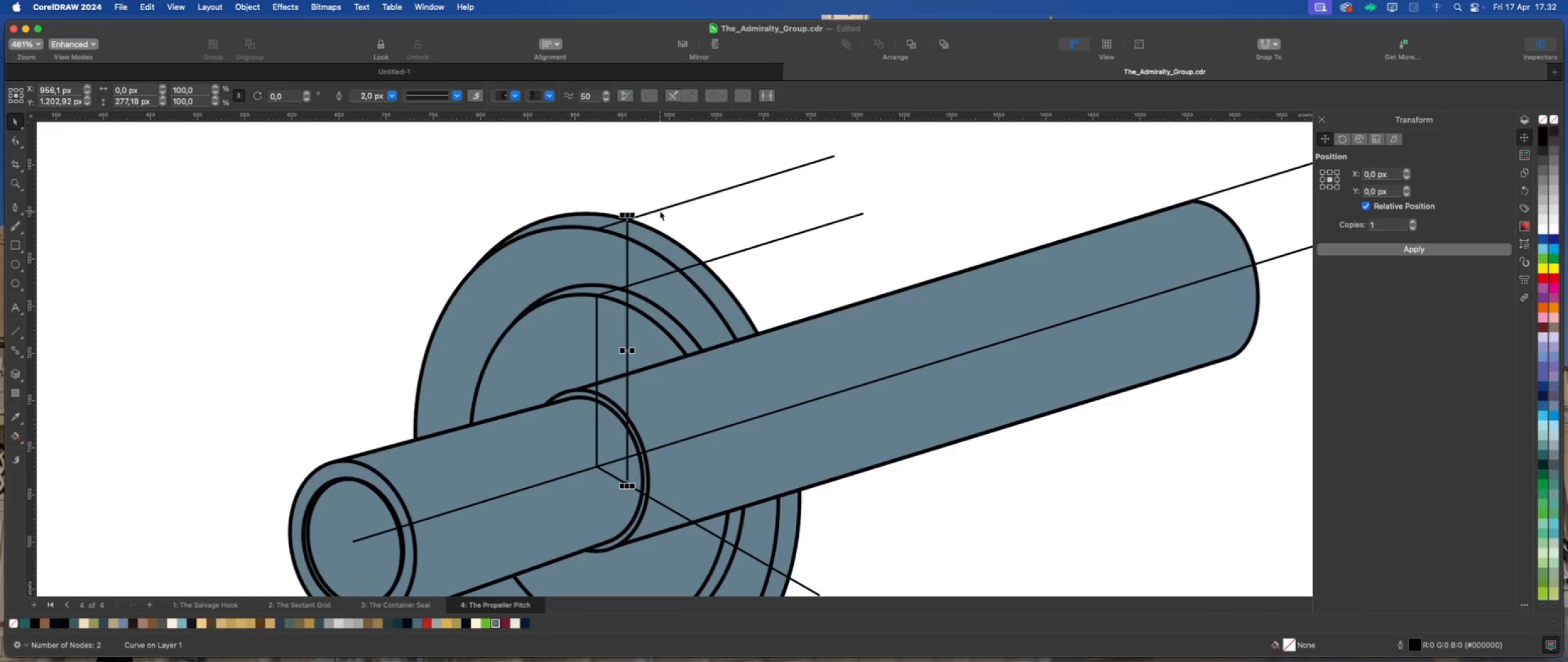 
left_click_drag(start_coordinate=[660, 207], to_coordinate=[772, 207])
 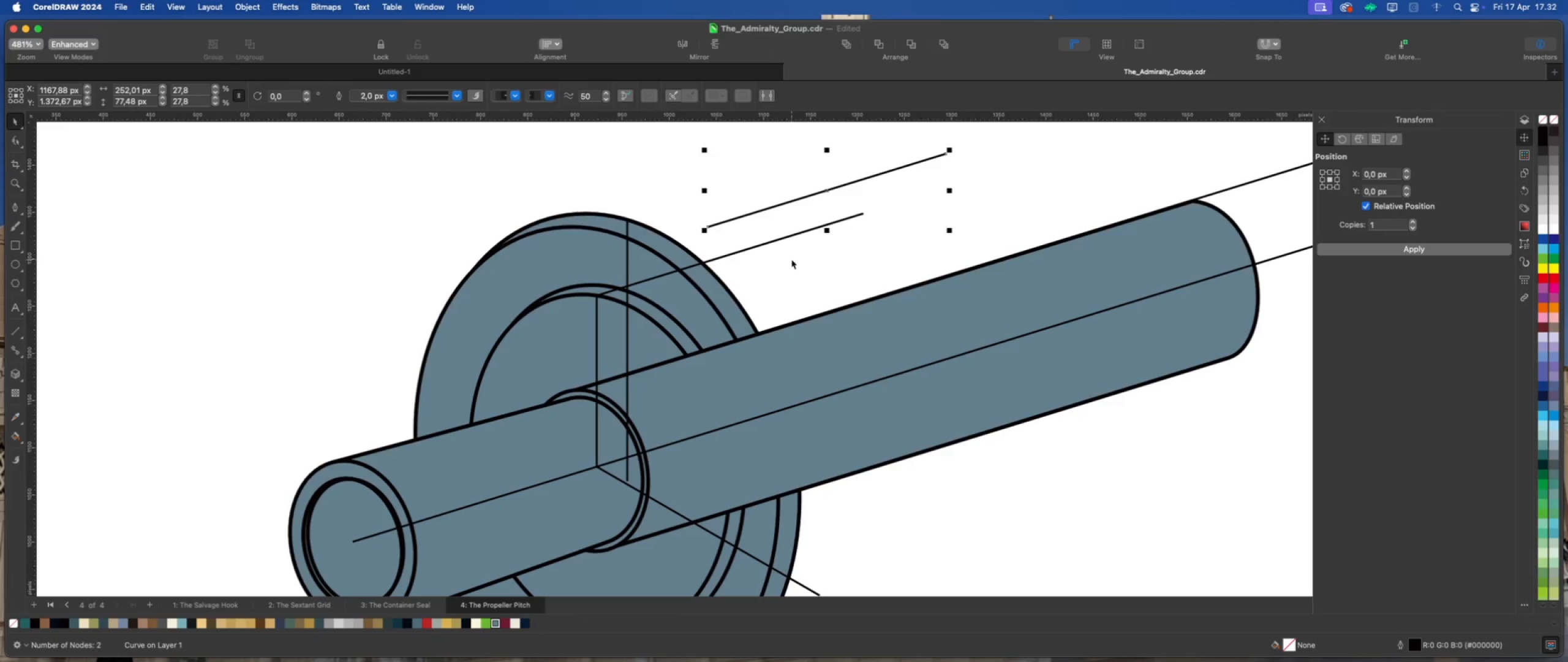 
left_click([791, 259])
 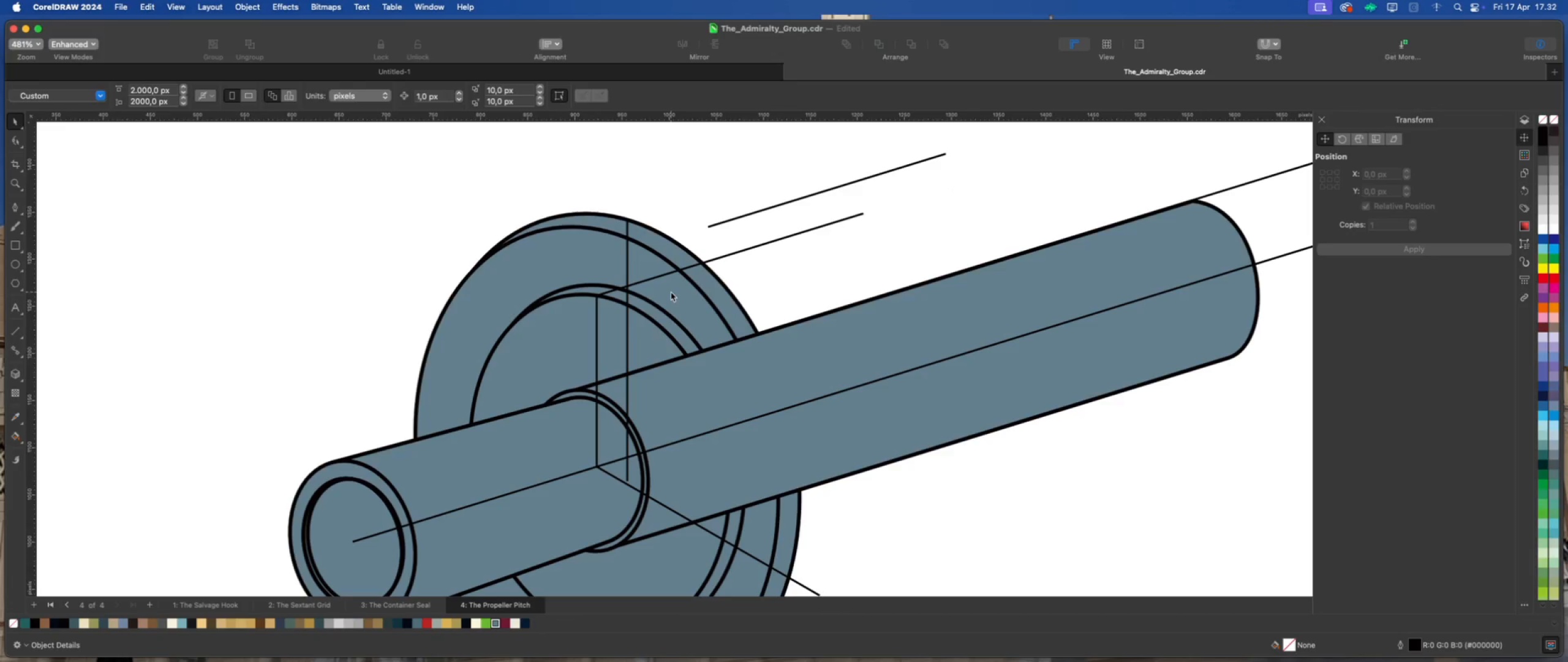 
wait(8.69)
 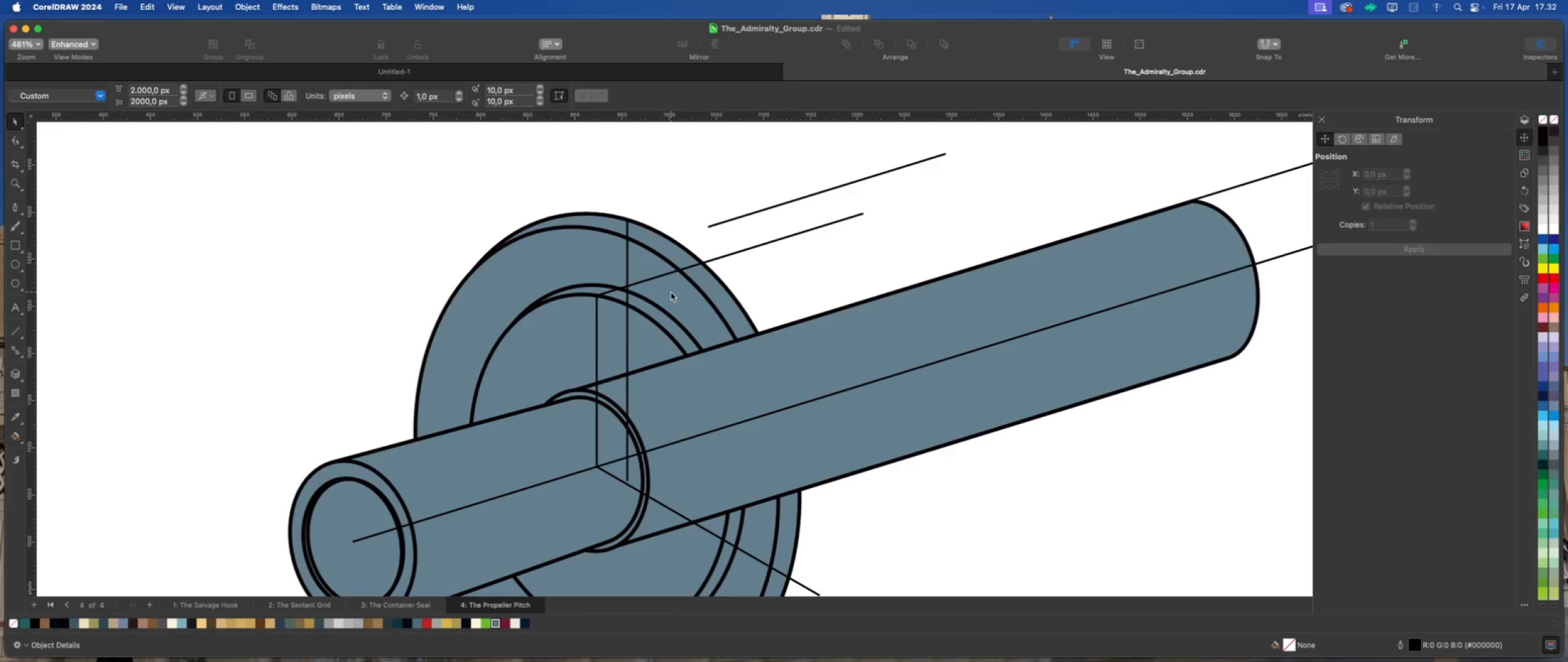 
left_click([12, 206])
 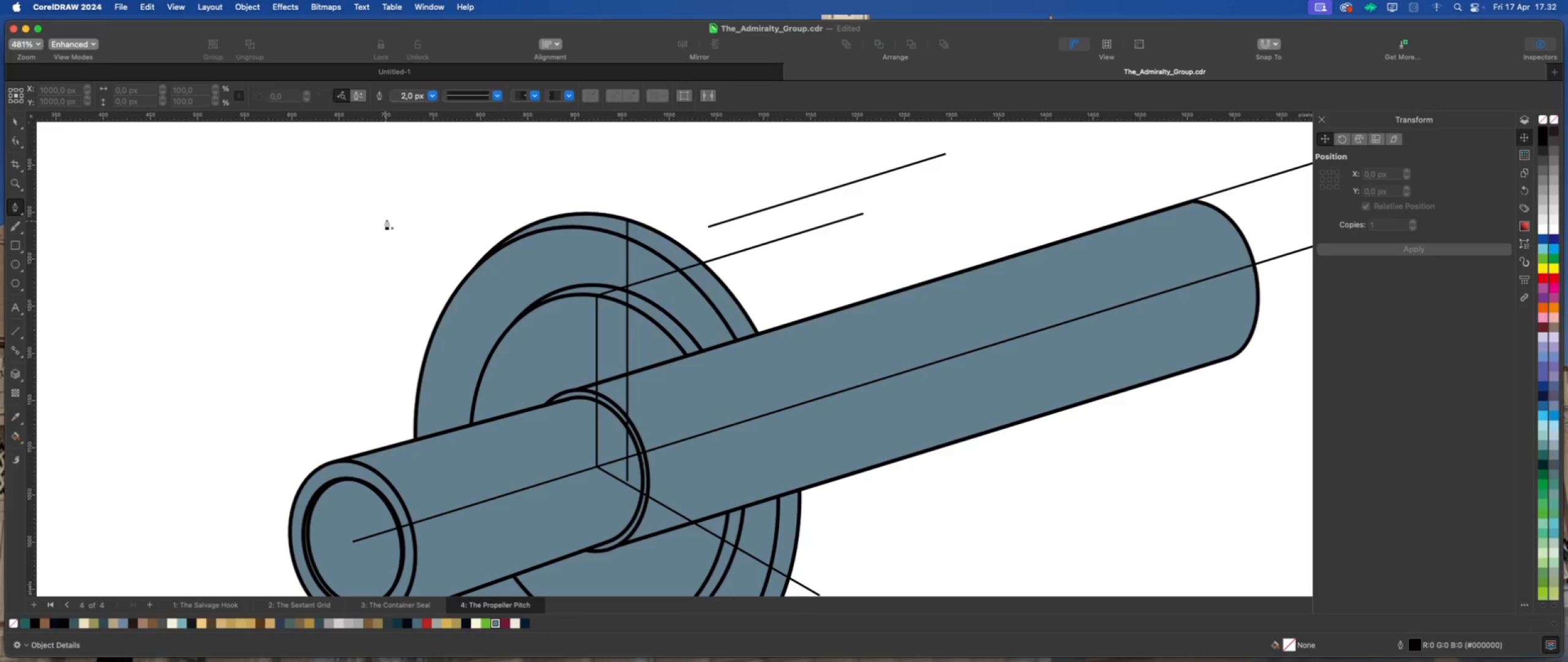 
hold_key(key=CommandLeft, duration=0.75)
left_click([396, 204])
 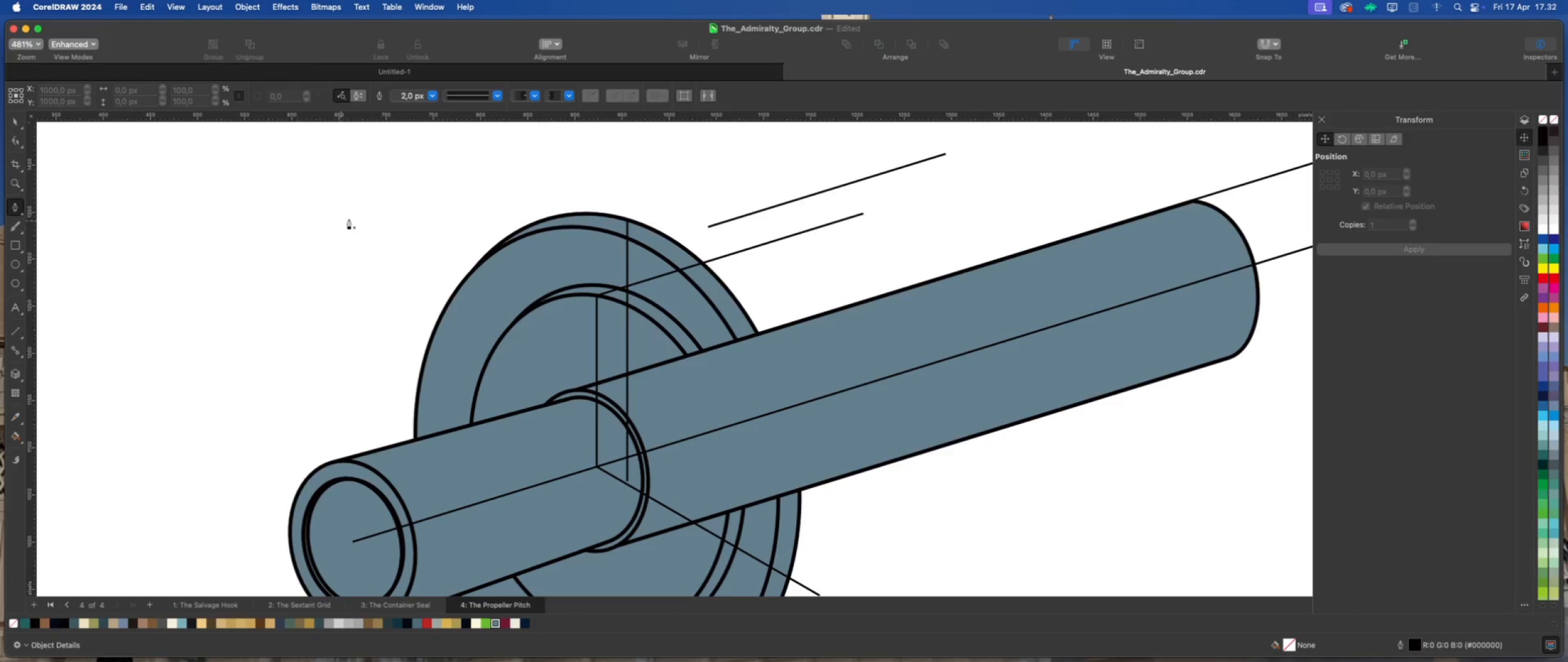 
left_click([390, 204])
 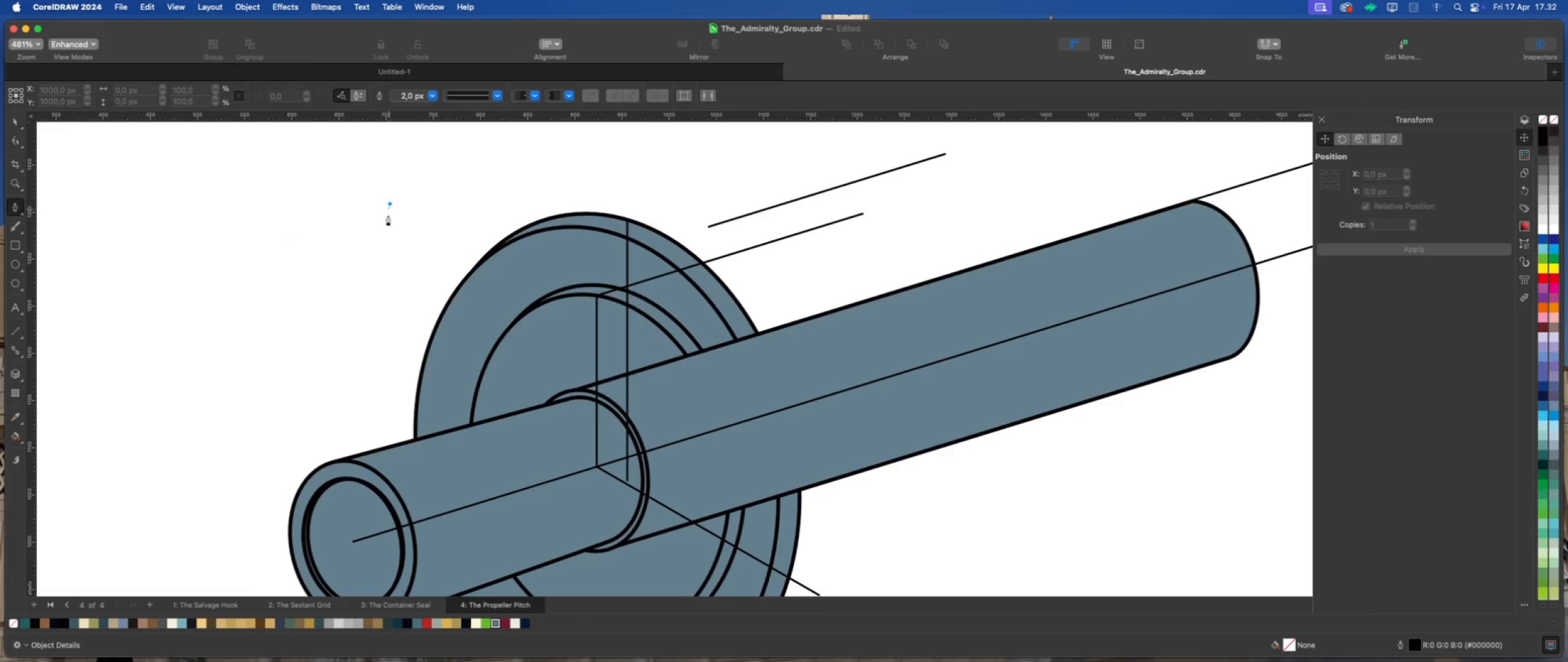 
hold_key(key=ShiftLeft, duration=1.36)
left_click([388, 252])
 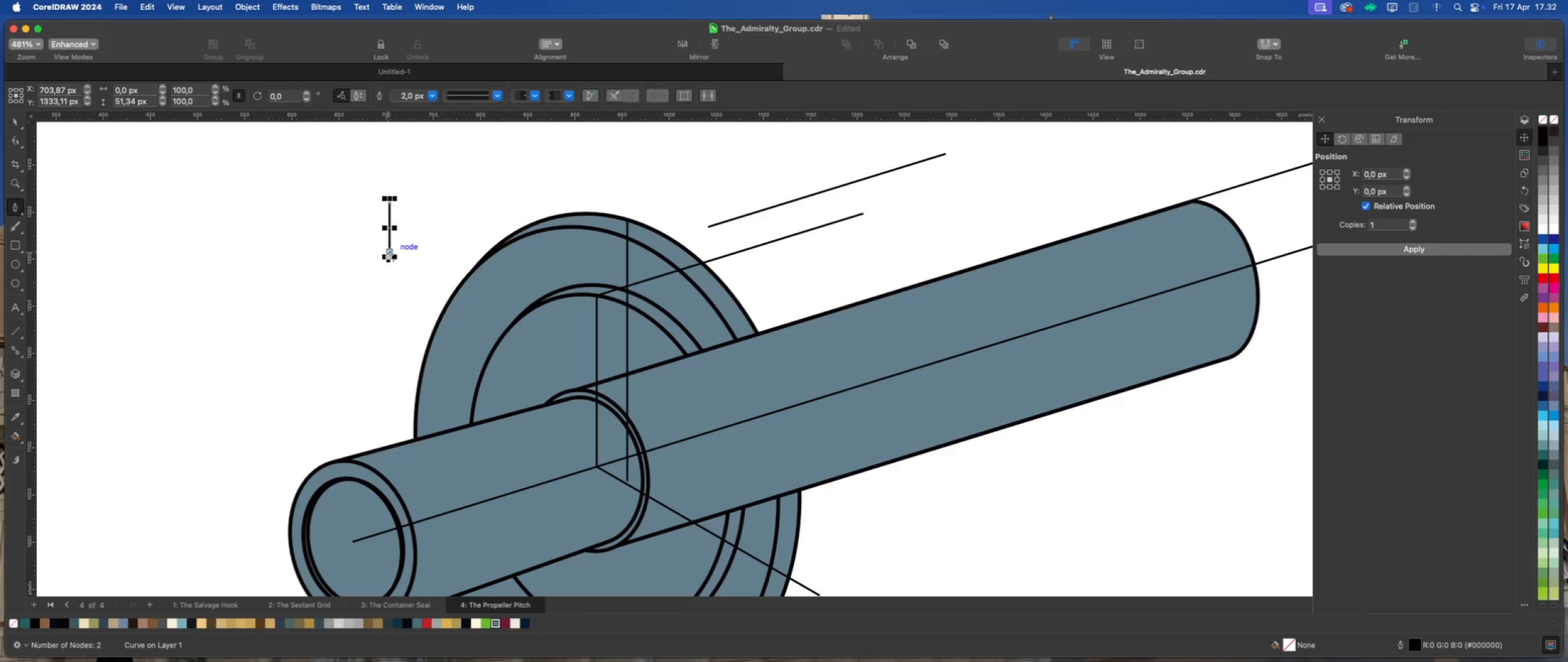 
key(Escape)
 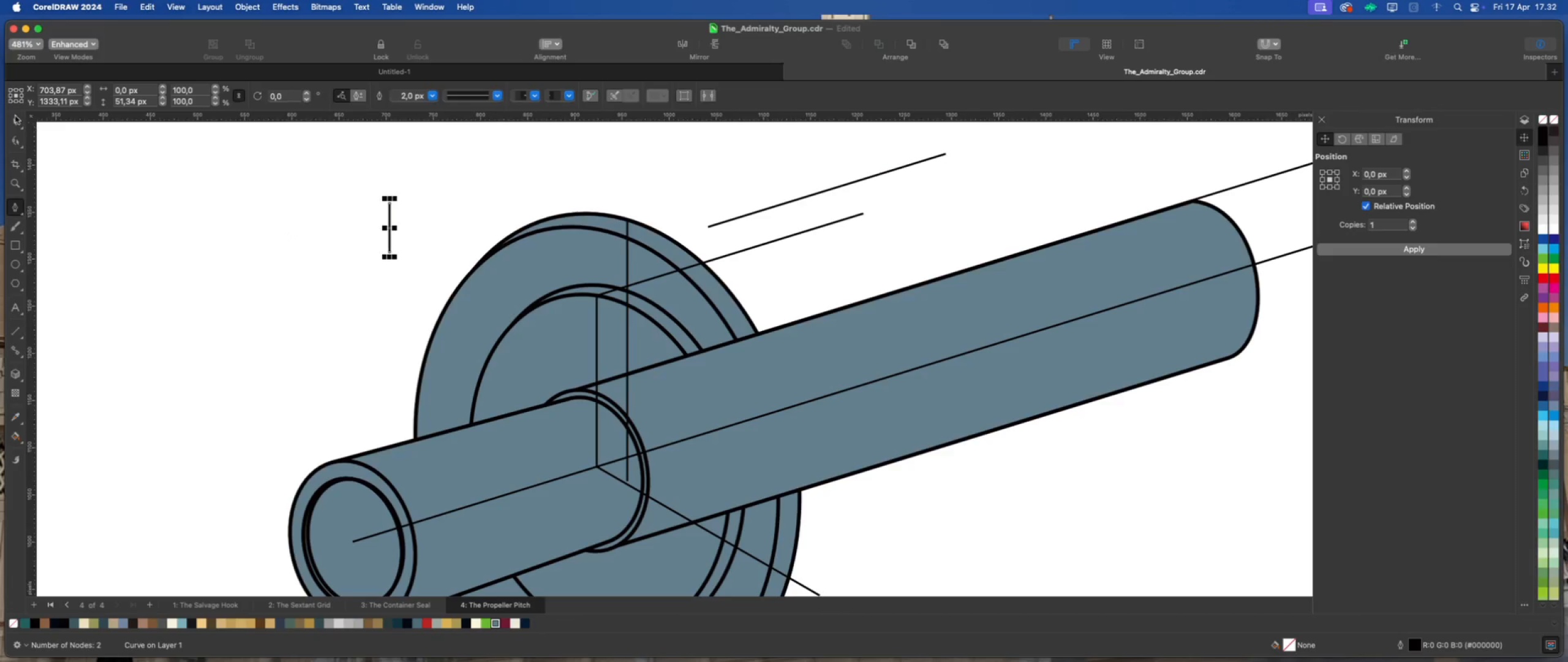 
left_click([15, 116])
 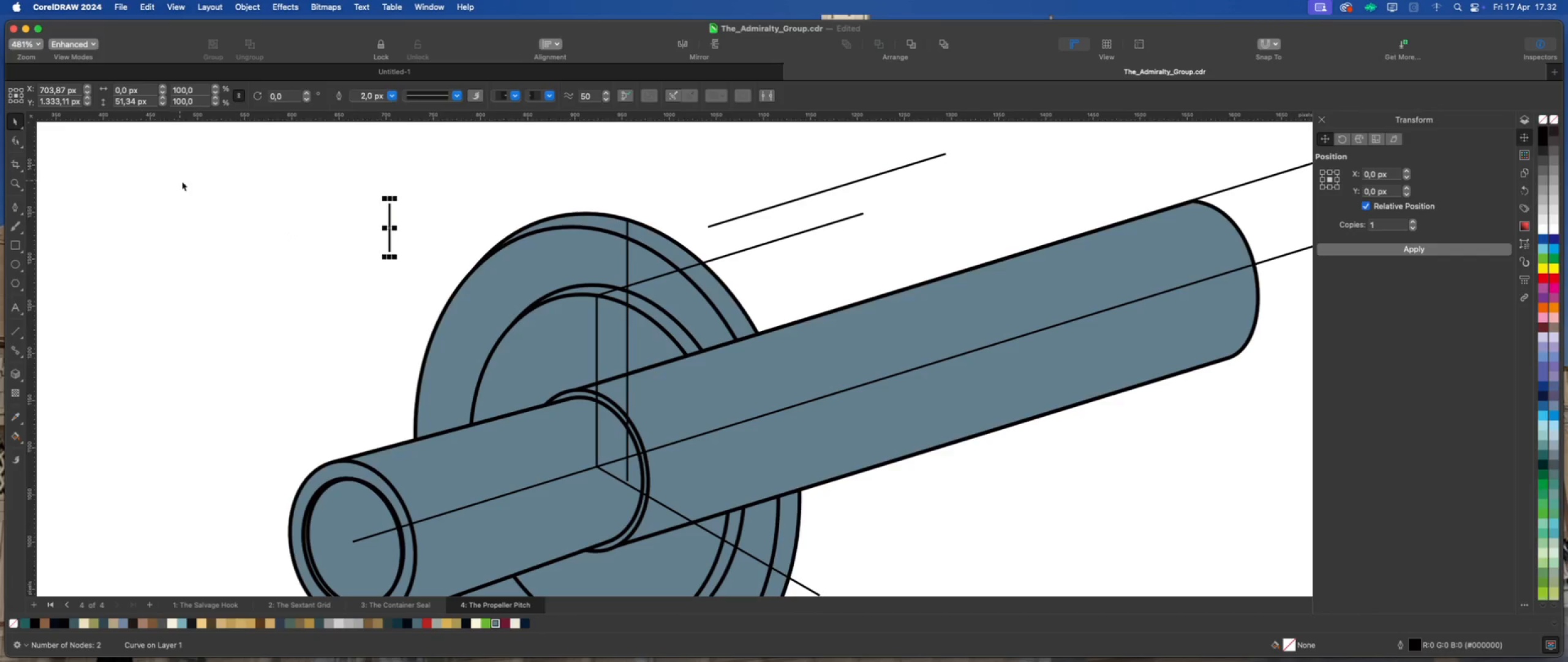 
left_click([184, 181])
 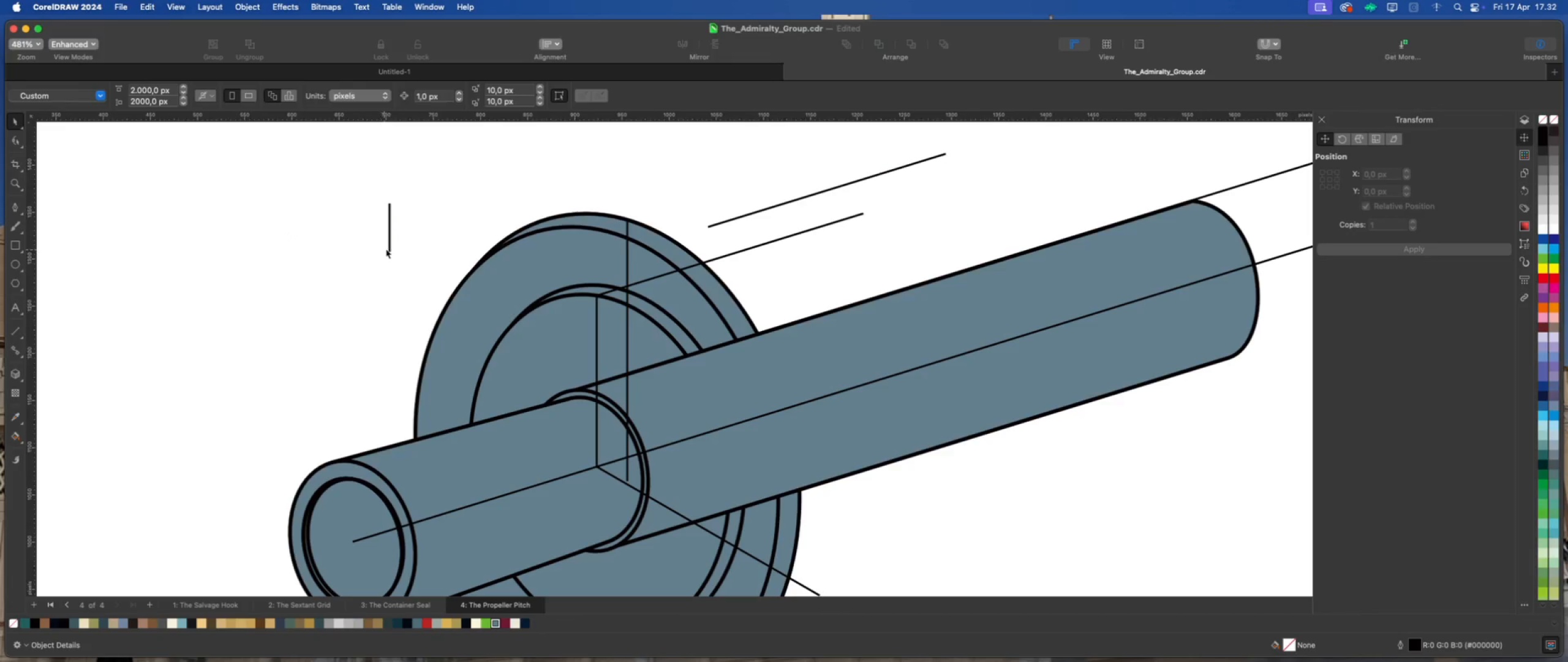 
left_click([386, 245])
 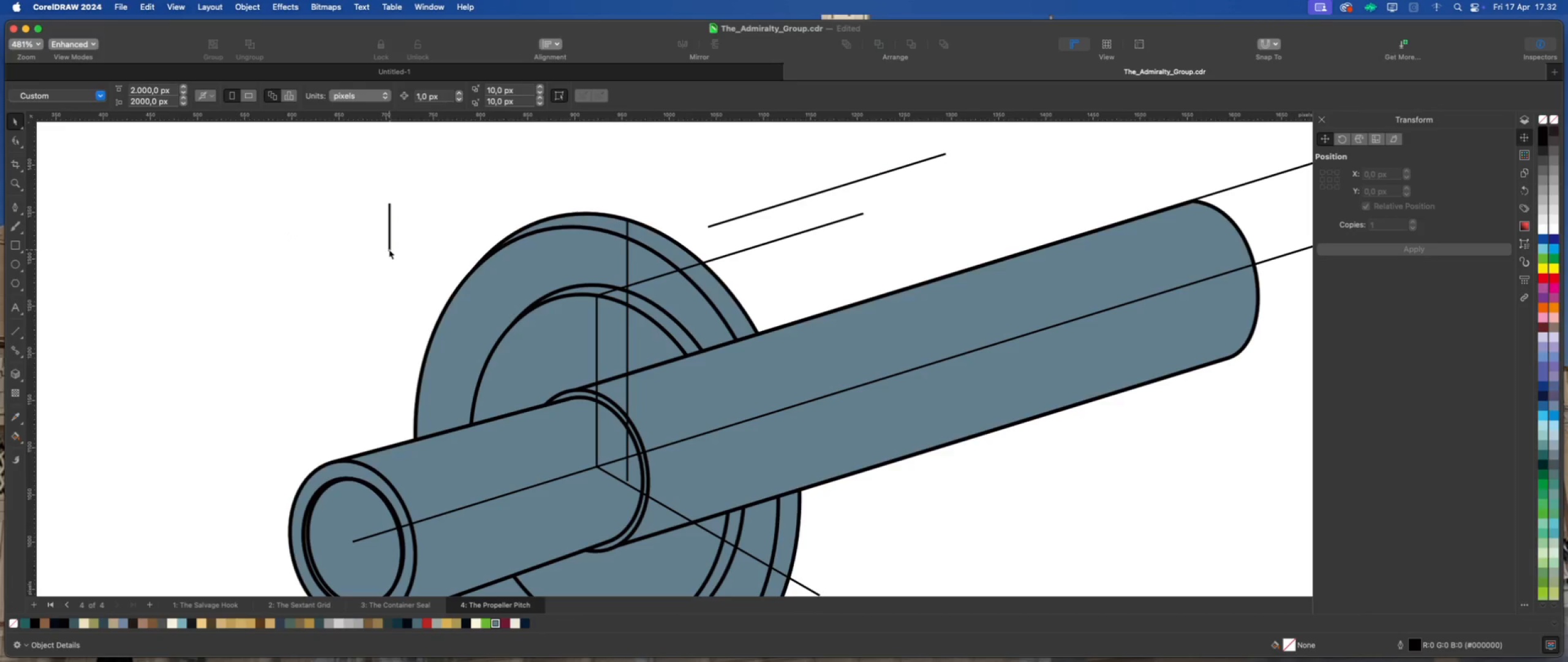 
left_click([389, 248])
 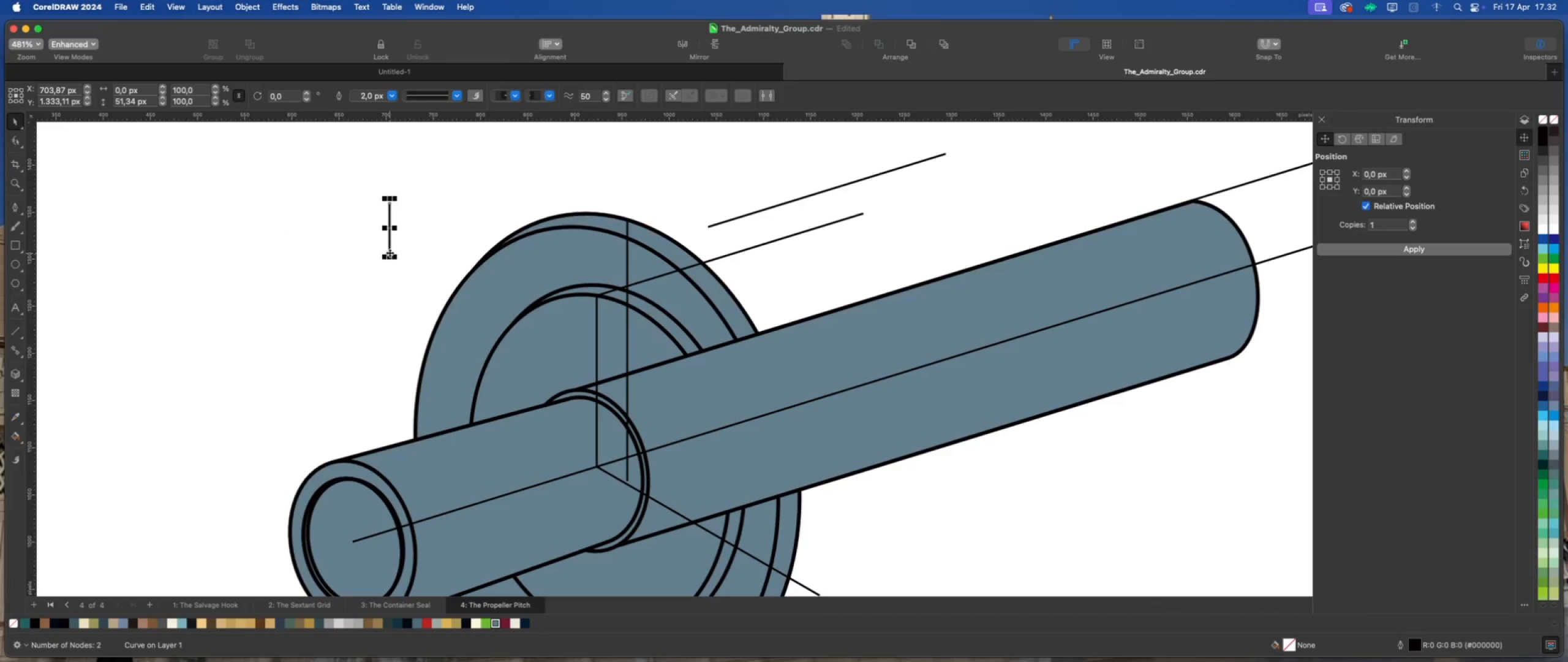 
left_click_drag(start_coordinate=[389, 252], to_coordinate=[620, 287])
 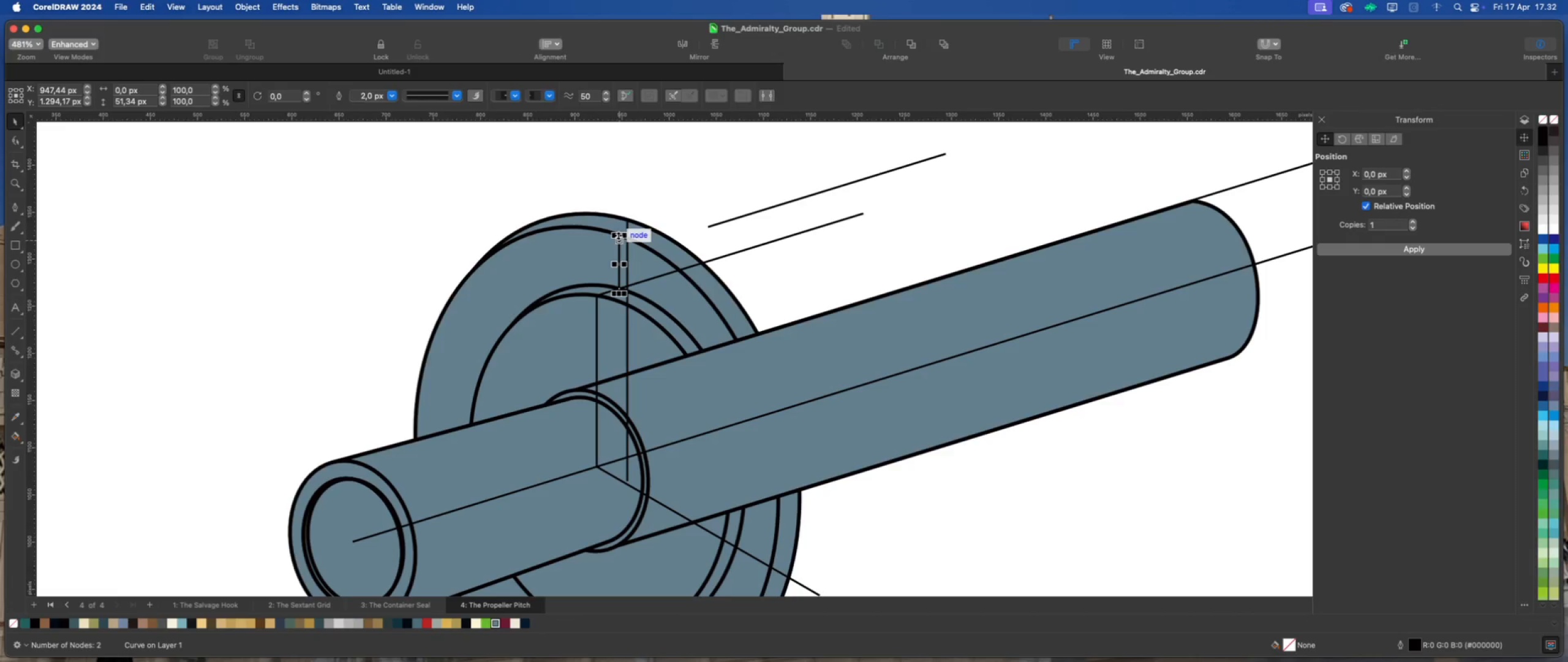 
left_click_drag(start_coordinate=[618, 235], to_coordinate=[618, 230])
 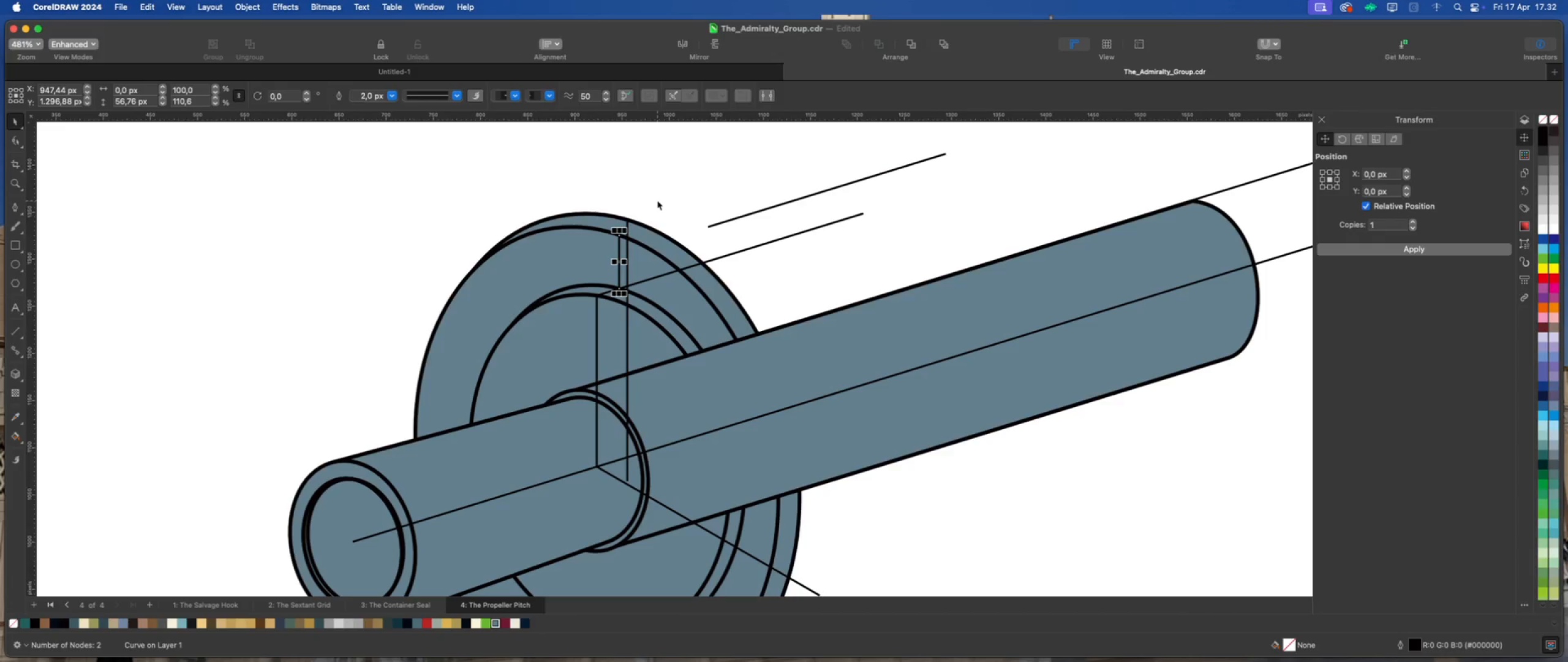 
left_click([657, 200])
 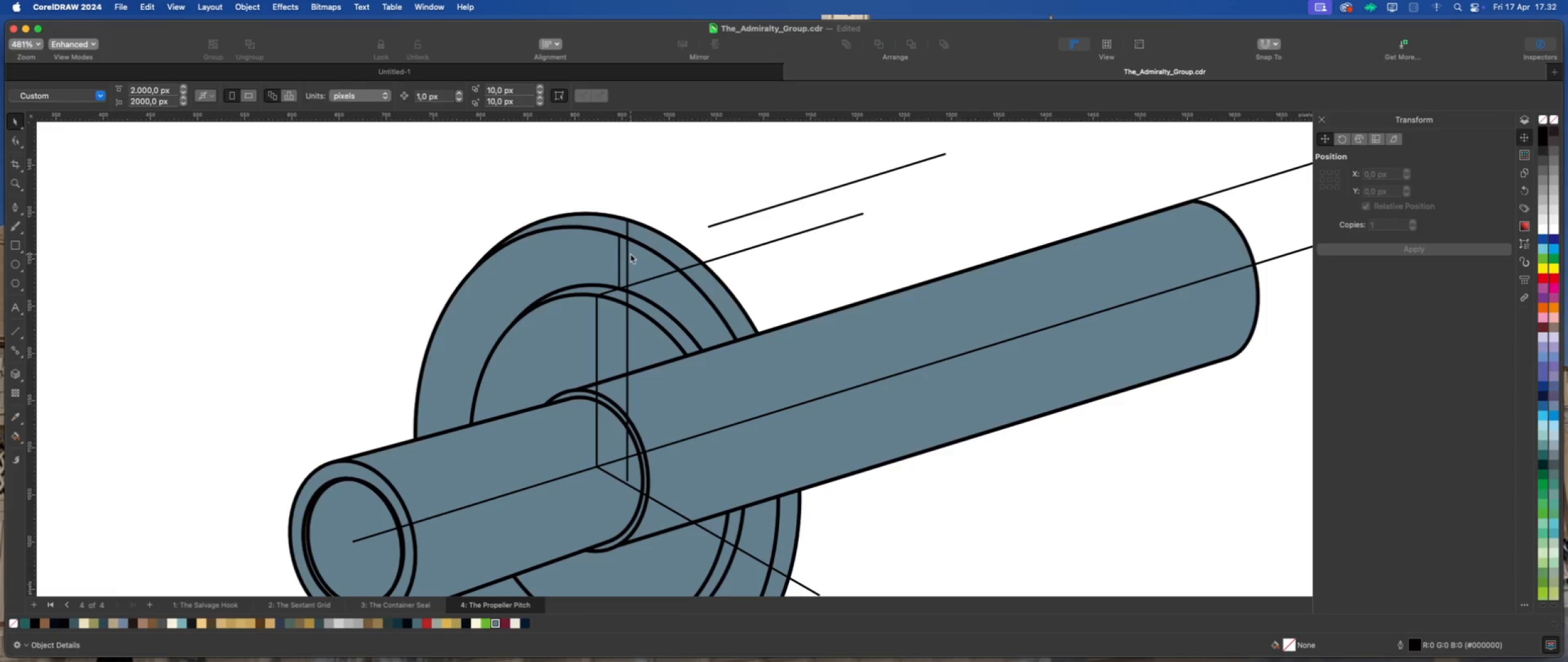 
left_click([627, 253])
 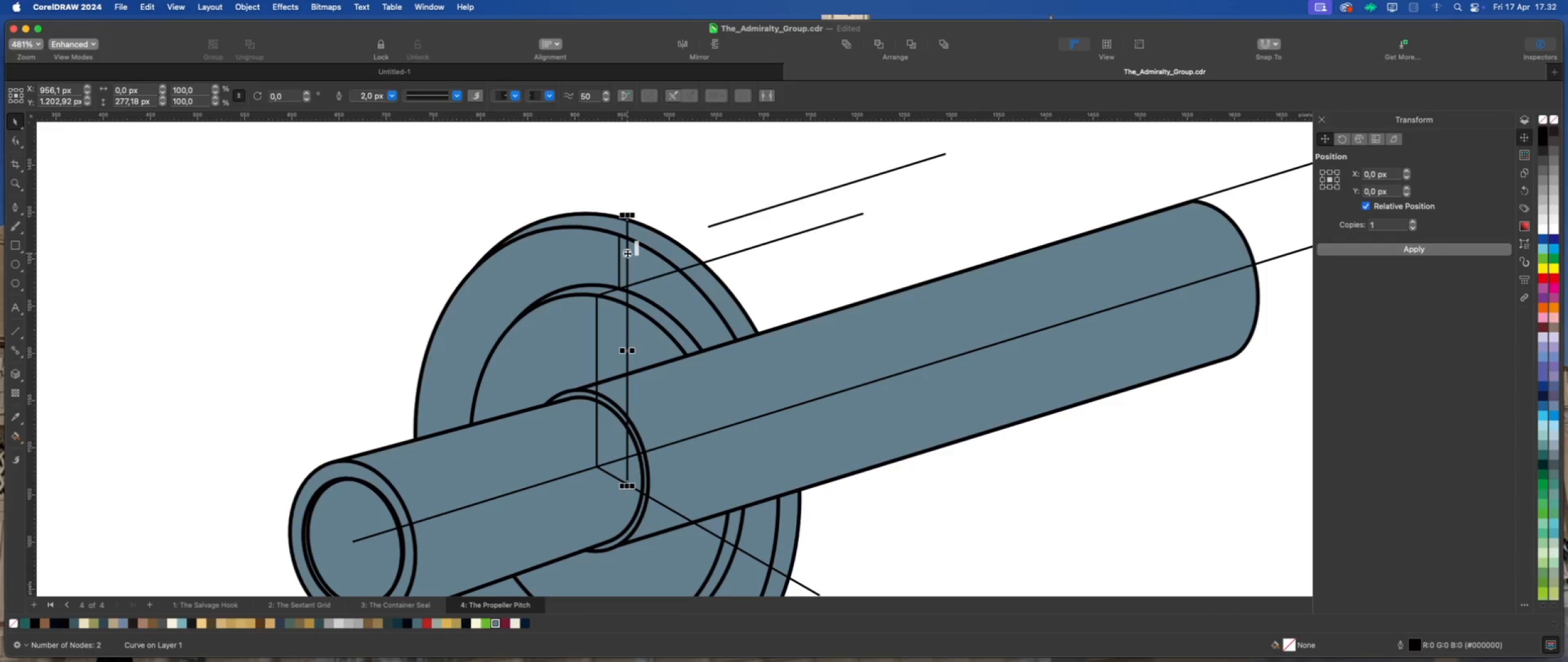 
left_click_drag(start_coordinate=[627, 253], to_coordinate=[706, 253])
 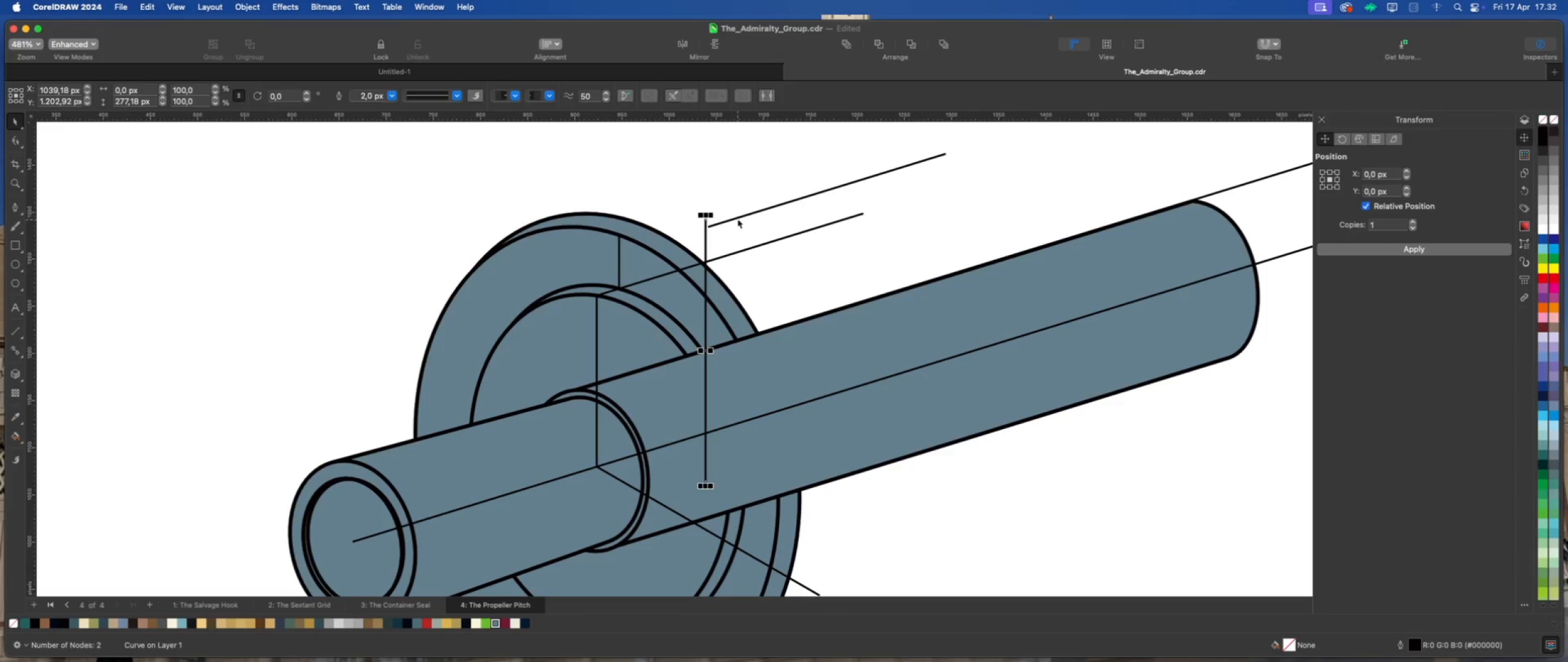 
left_click([737, 218])
 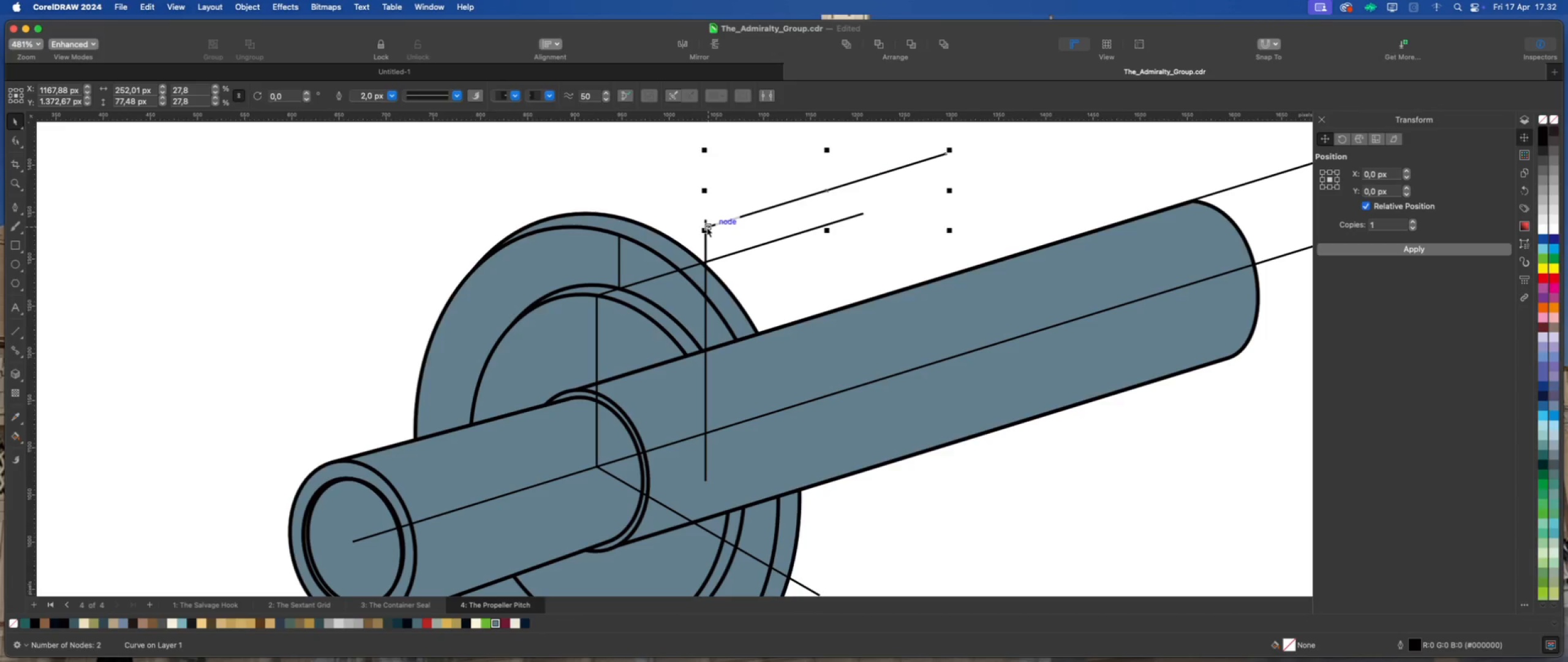 
left_click_drag(start_coordinate=[706, 227], to_coordinate=[619, 235])
 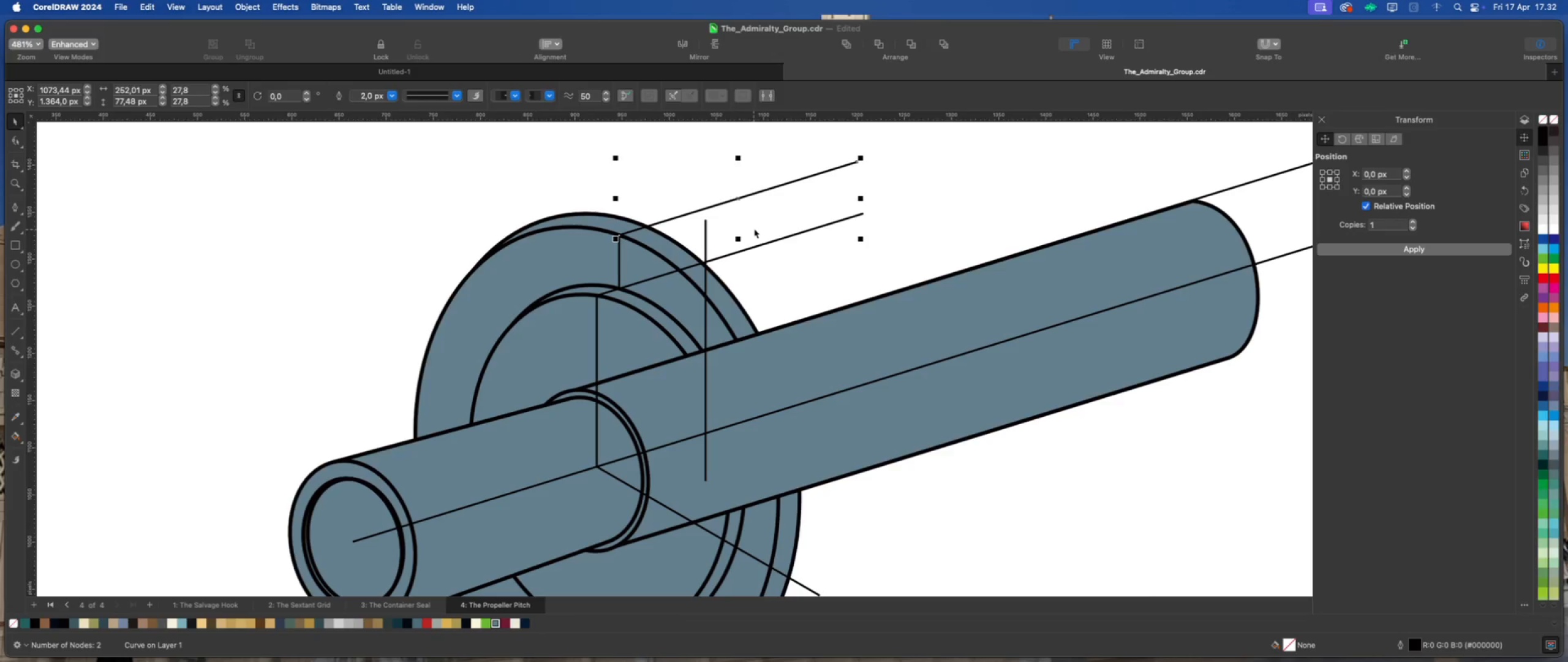 
left_click([755, 226])
 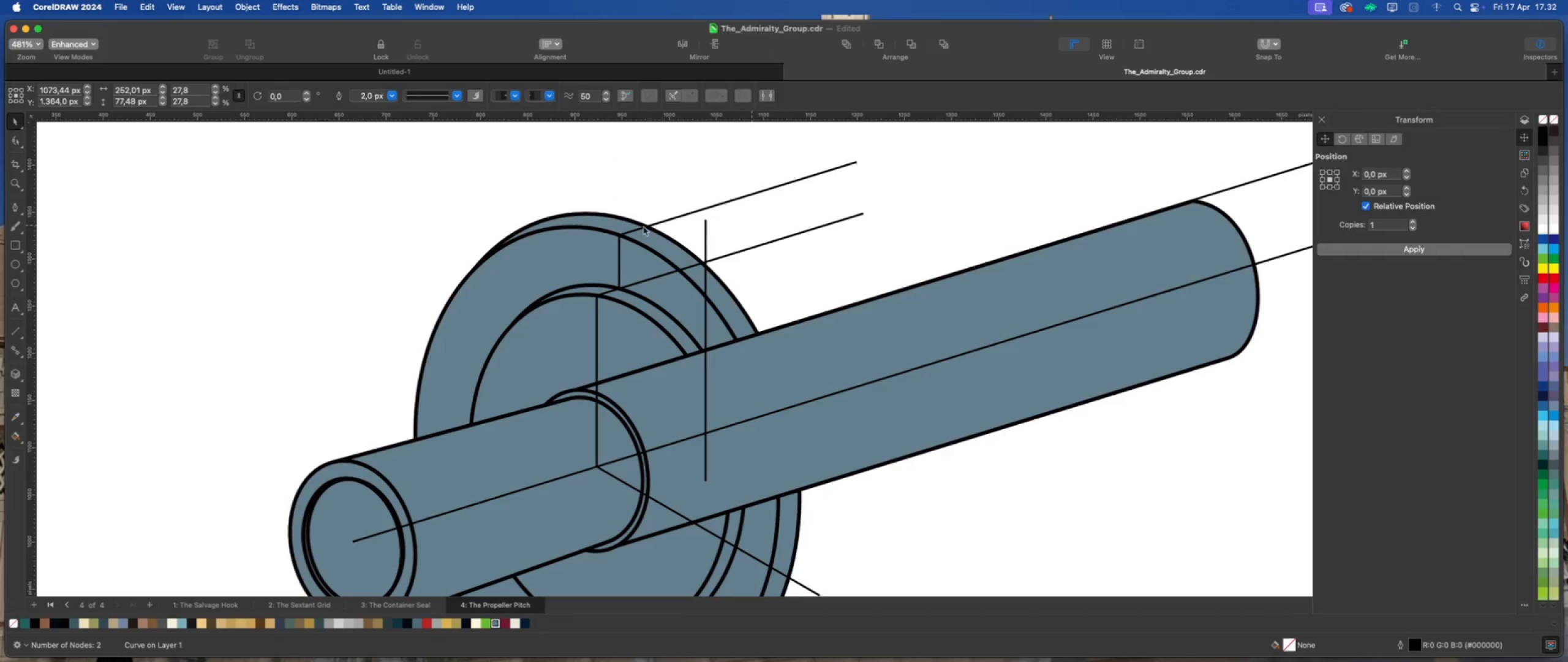 
scroll: coordinate [607, 232], scroll_direction: down, amount: 2.0
 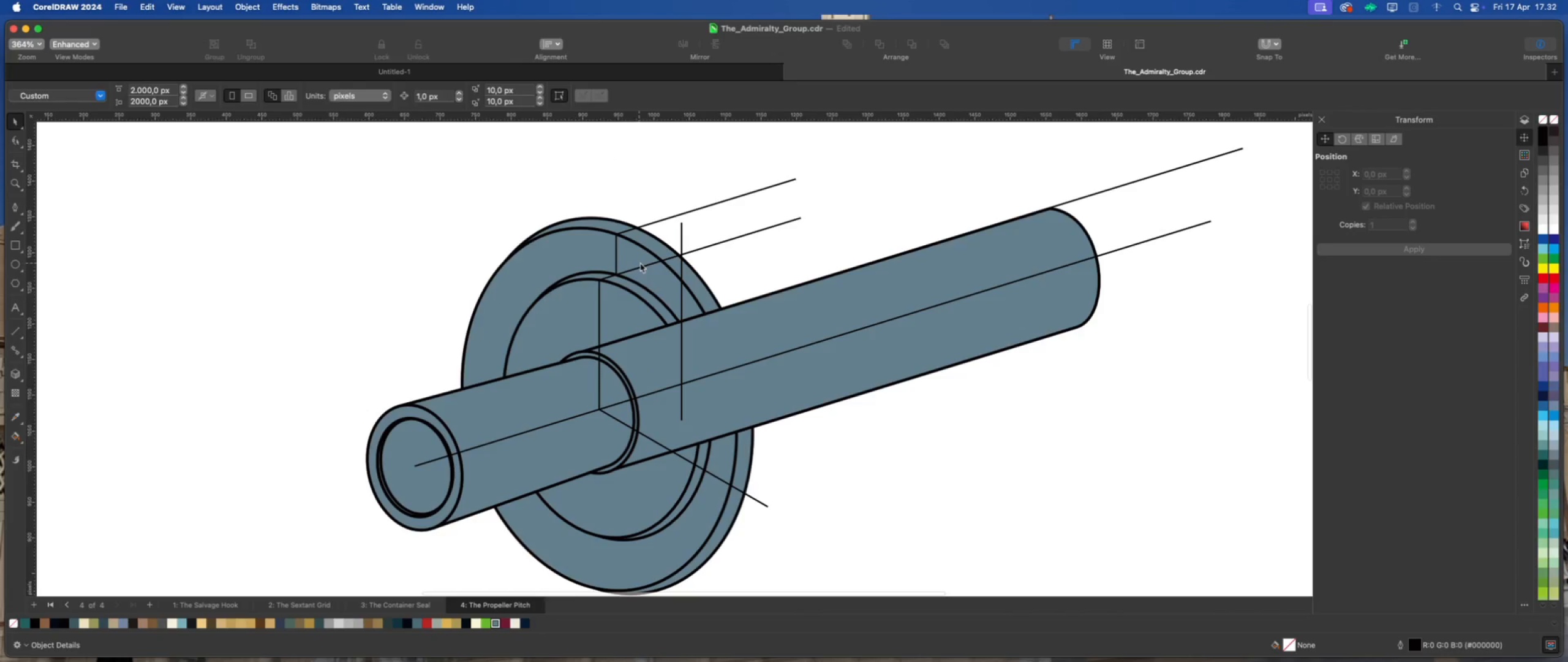 
scroll: coordinate [640, 263], scroll_direction: up, amount: 1.0
 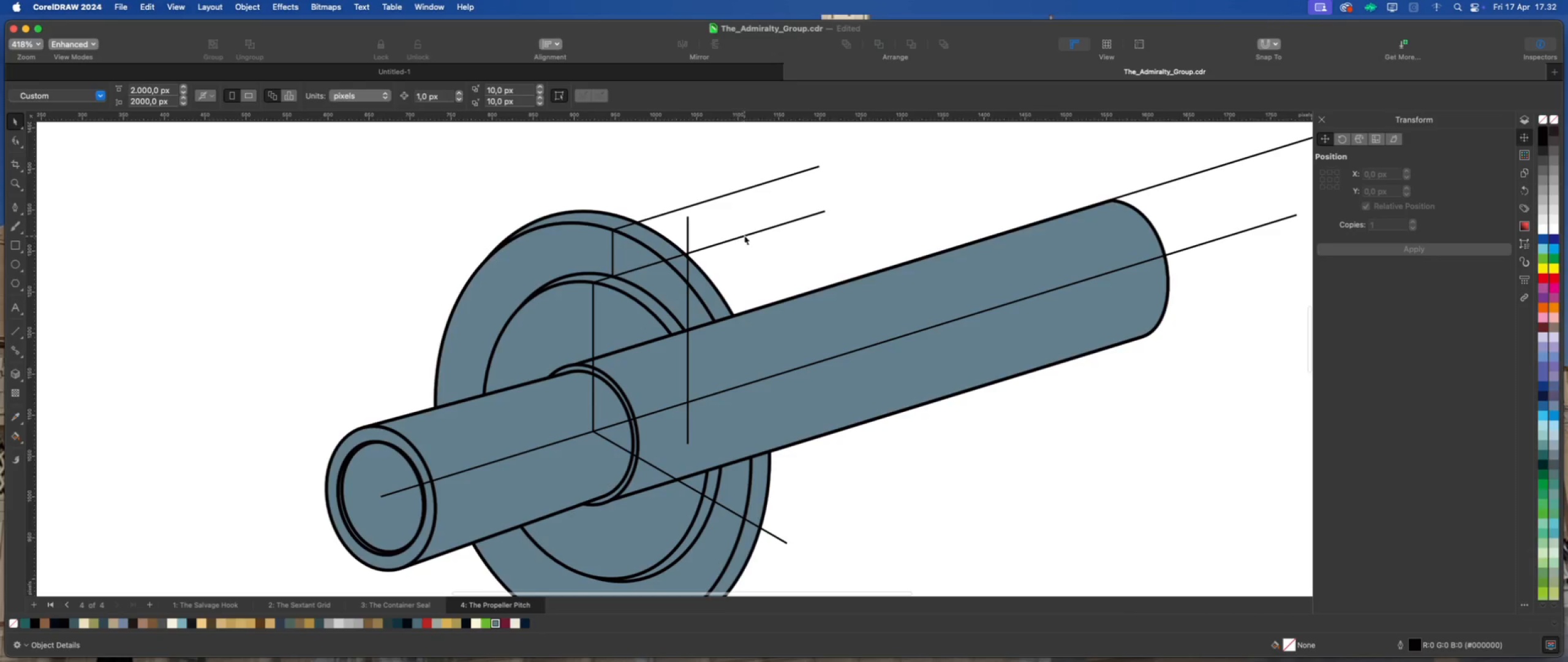 
left_click([745, 235])
 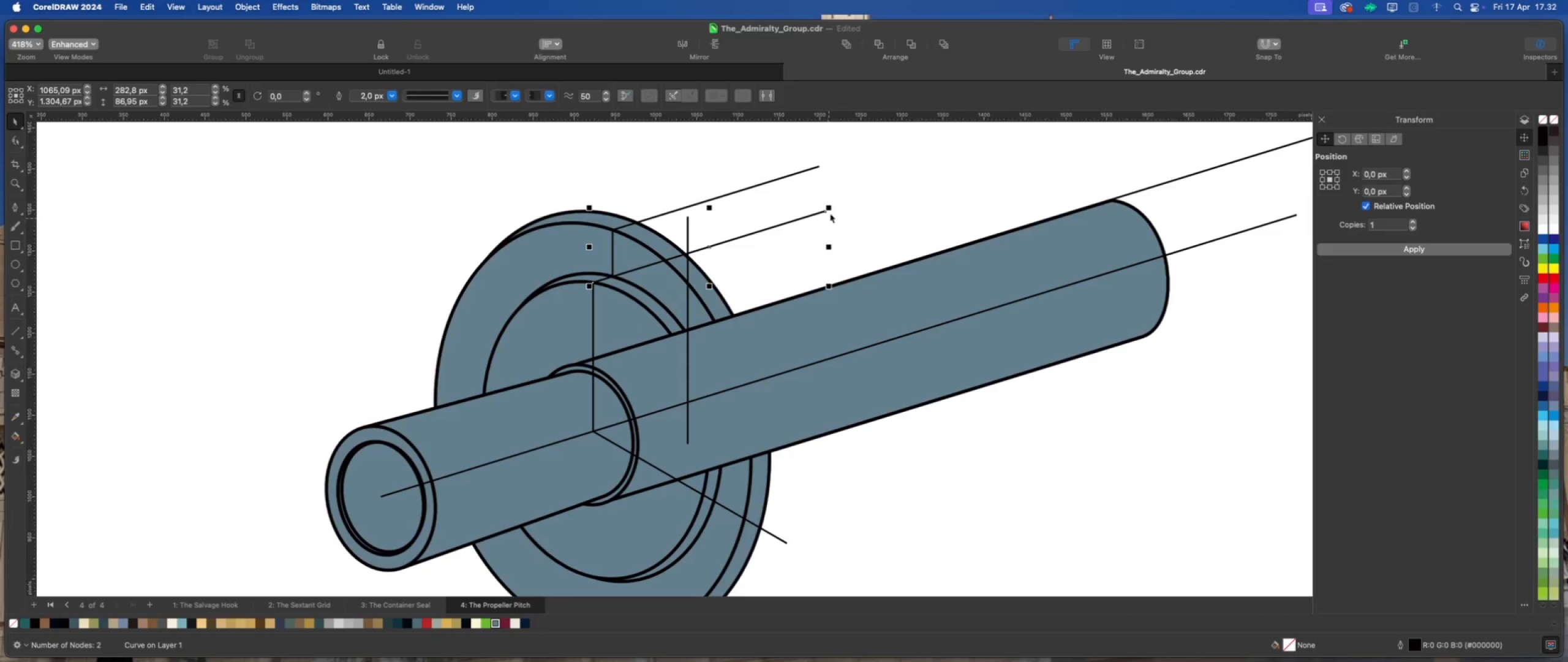 
left_click_drag(start_coordinate=[831, 207], to_coordinate=[655, 265])
 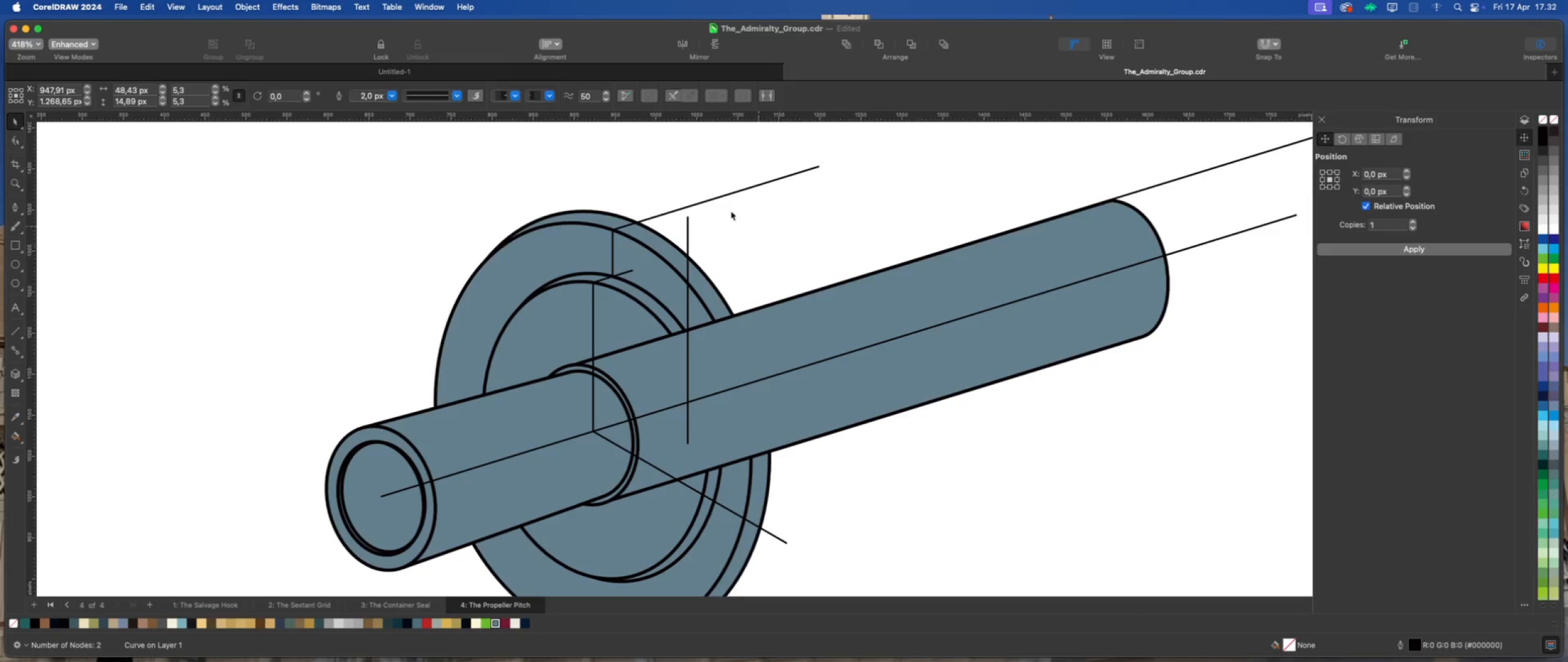 
scroll: coordinate [630, 181], scroll_direction: down, amount: 5.0
 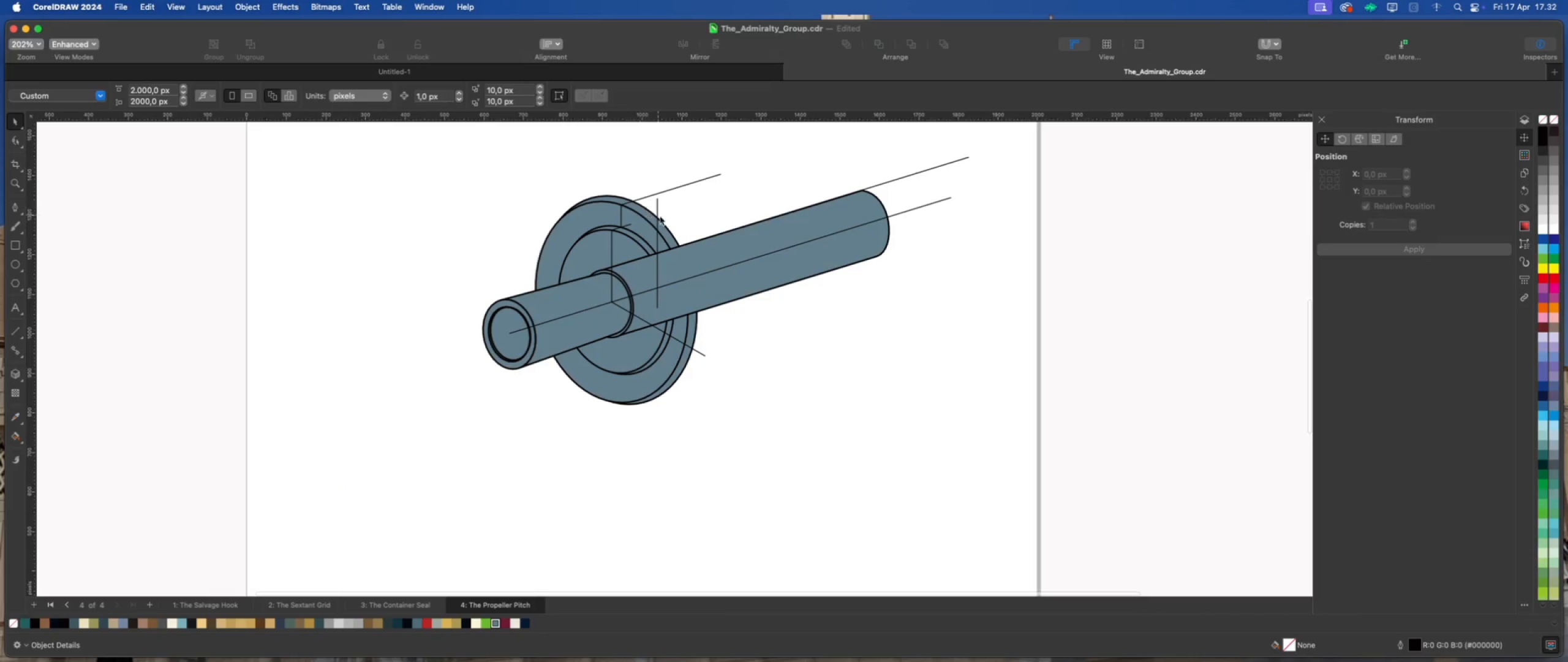 
scroll: coordinate [662, 218], scroll_direction: up, amount: 2.0
 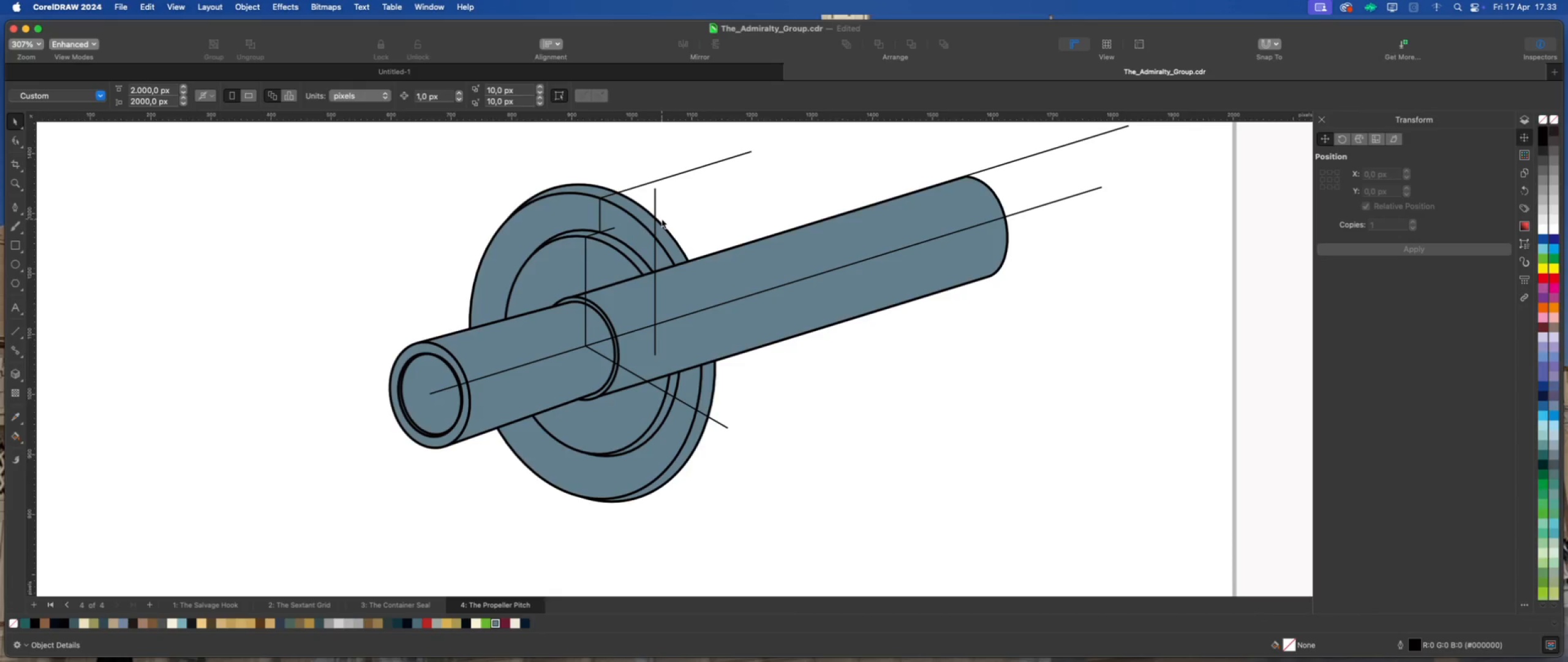 
wait(9.91)
 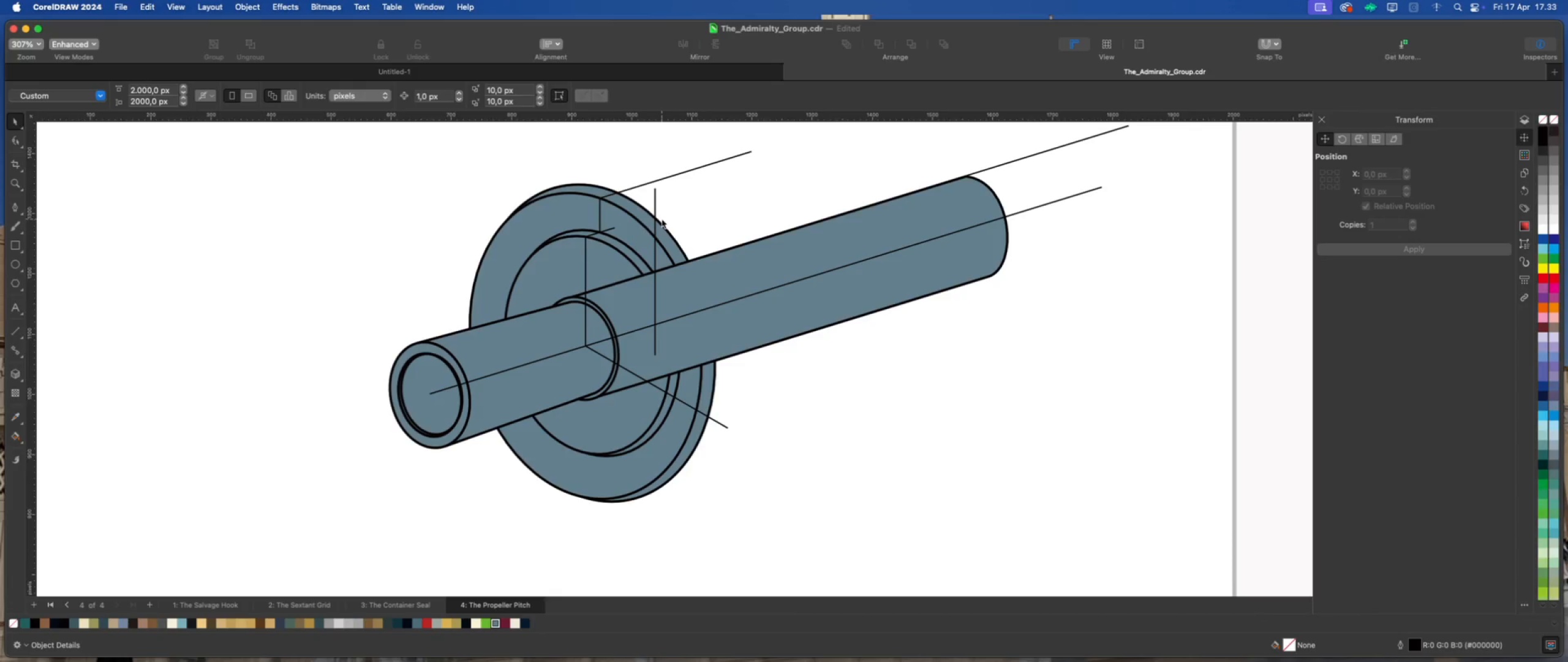 
scroll: coordinate [606, 146], scroll_direction: up, amount: 3.0
 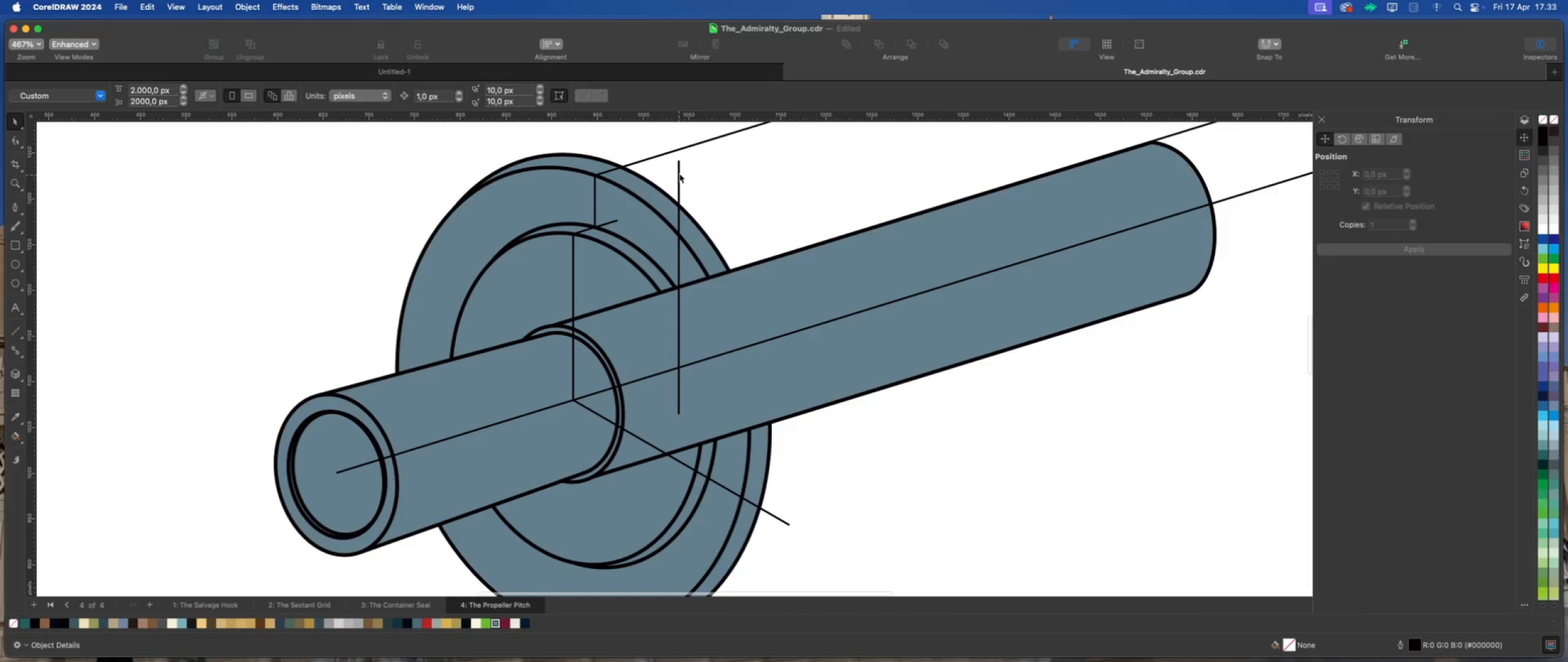 
left_click([680, 172])
 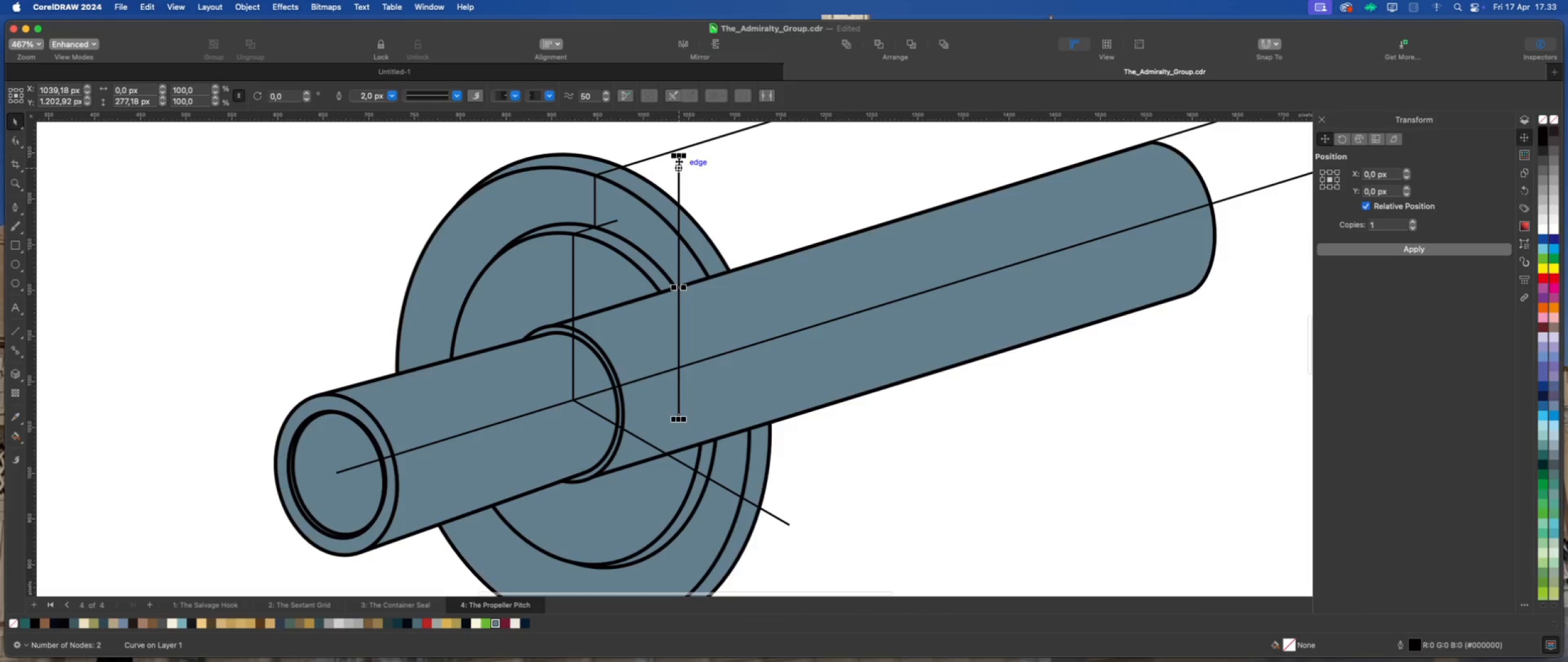 
left_click_drag(start_coordinate=[679, 161], to_coordinate=[623, 169])
 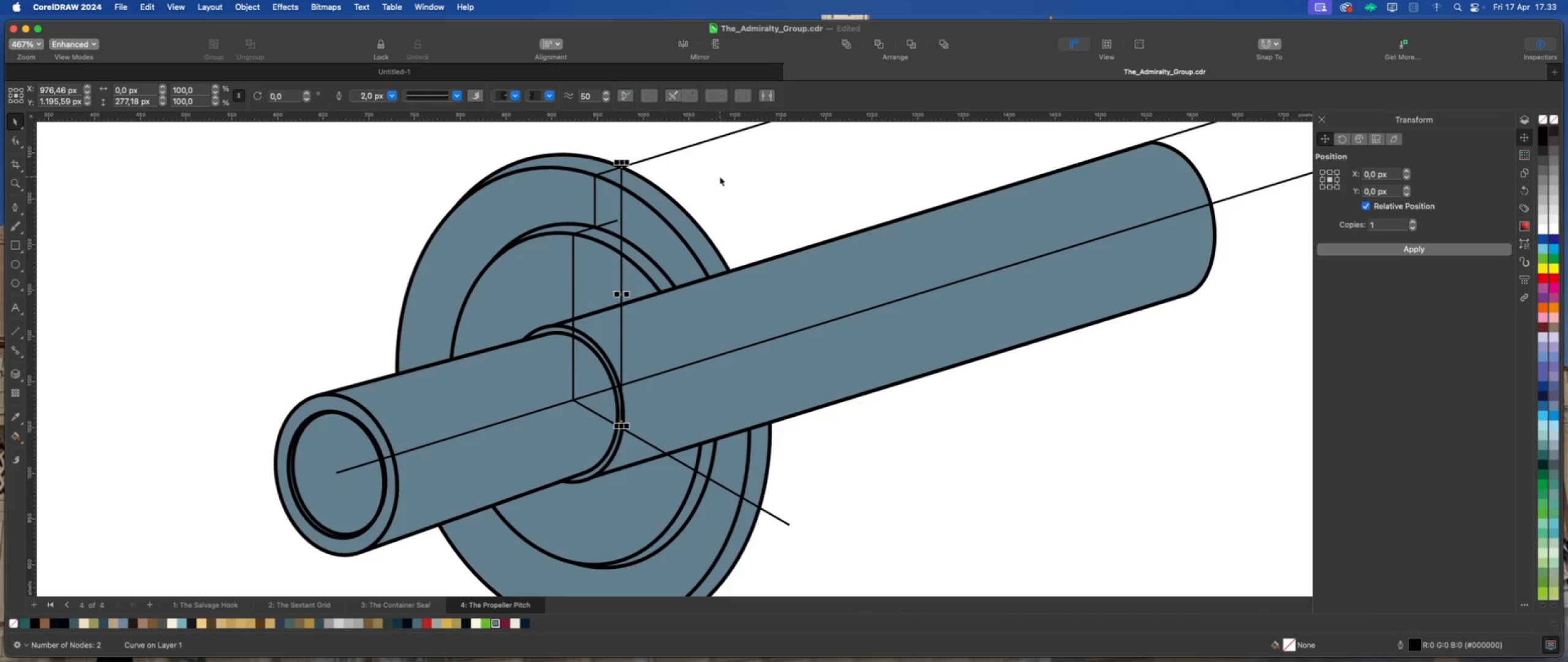 
left_click([720, 177])
 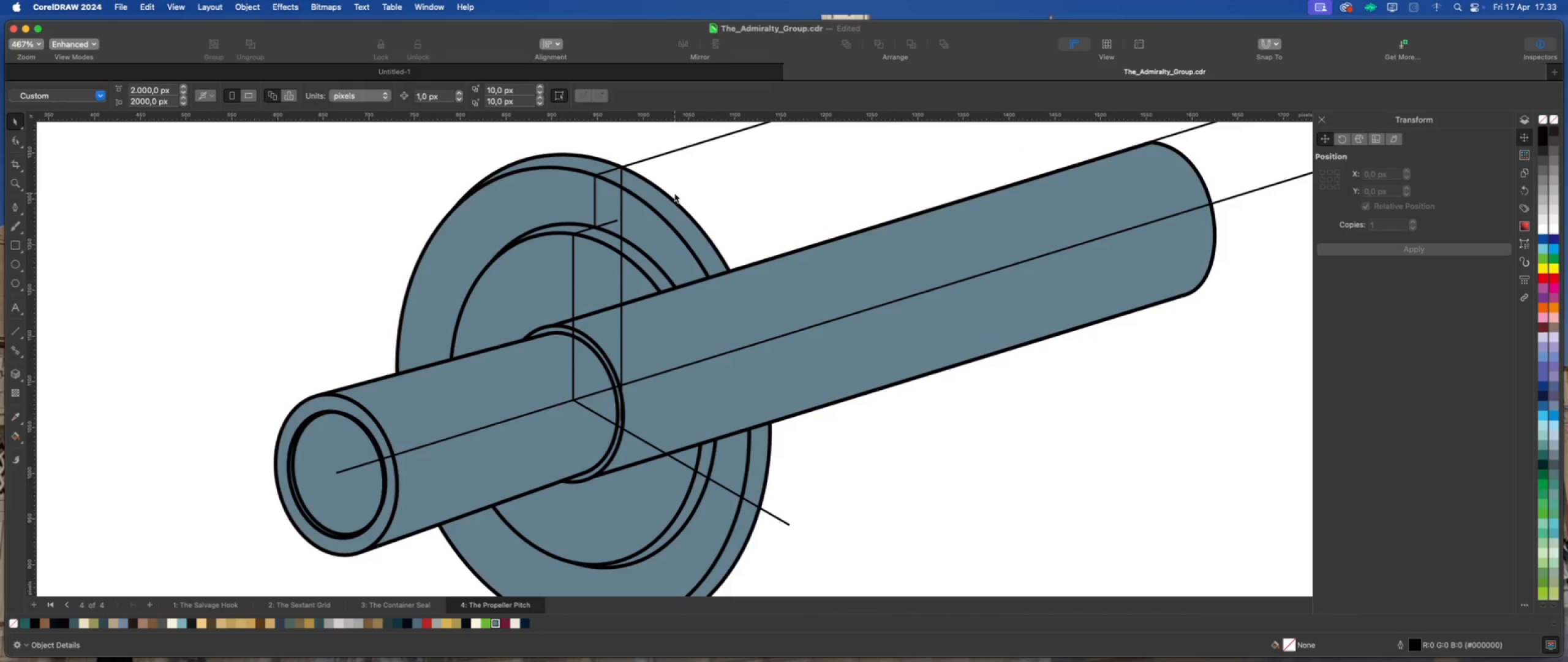 
wait(5.5)
 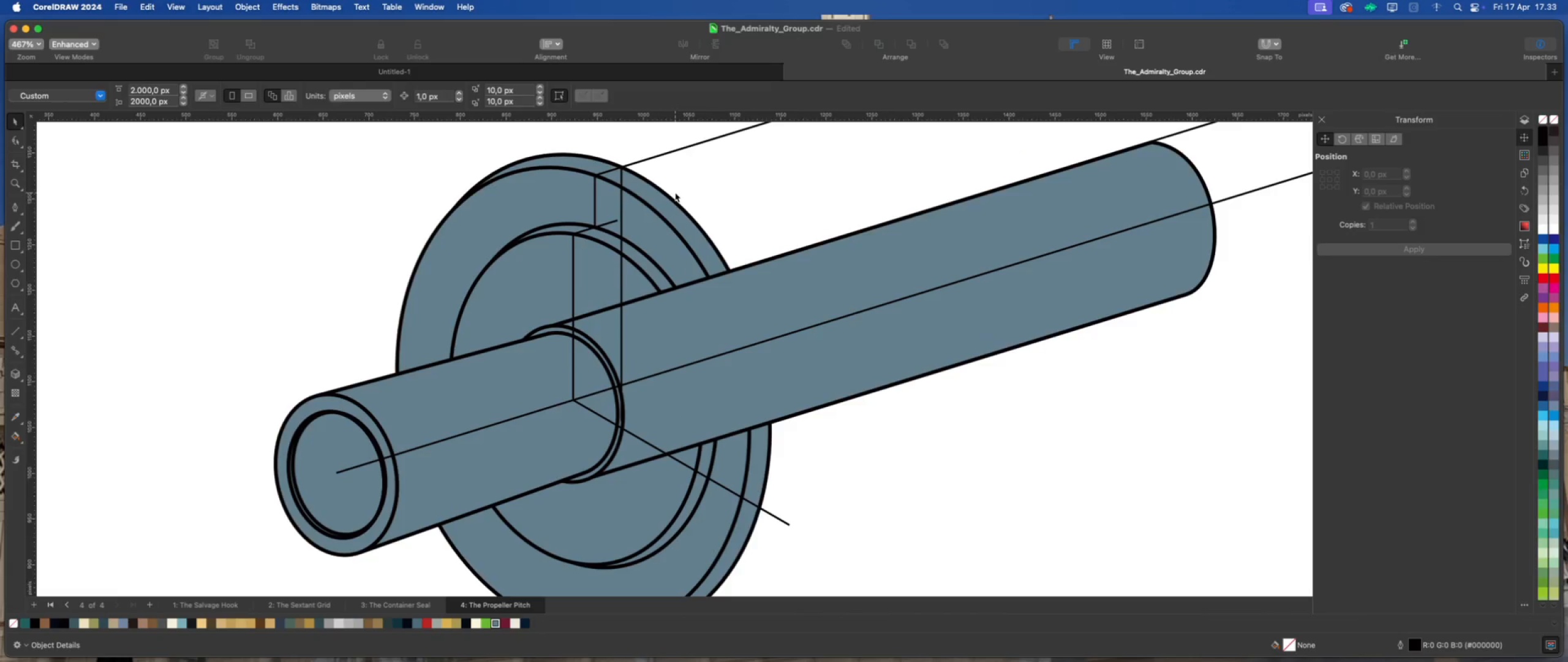 
scroll: coordinate [588, 311], scroll_direction: down, amount: 3.0
 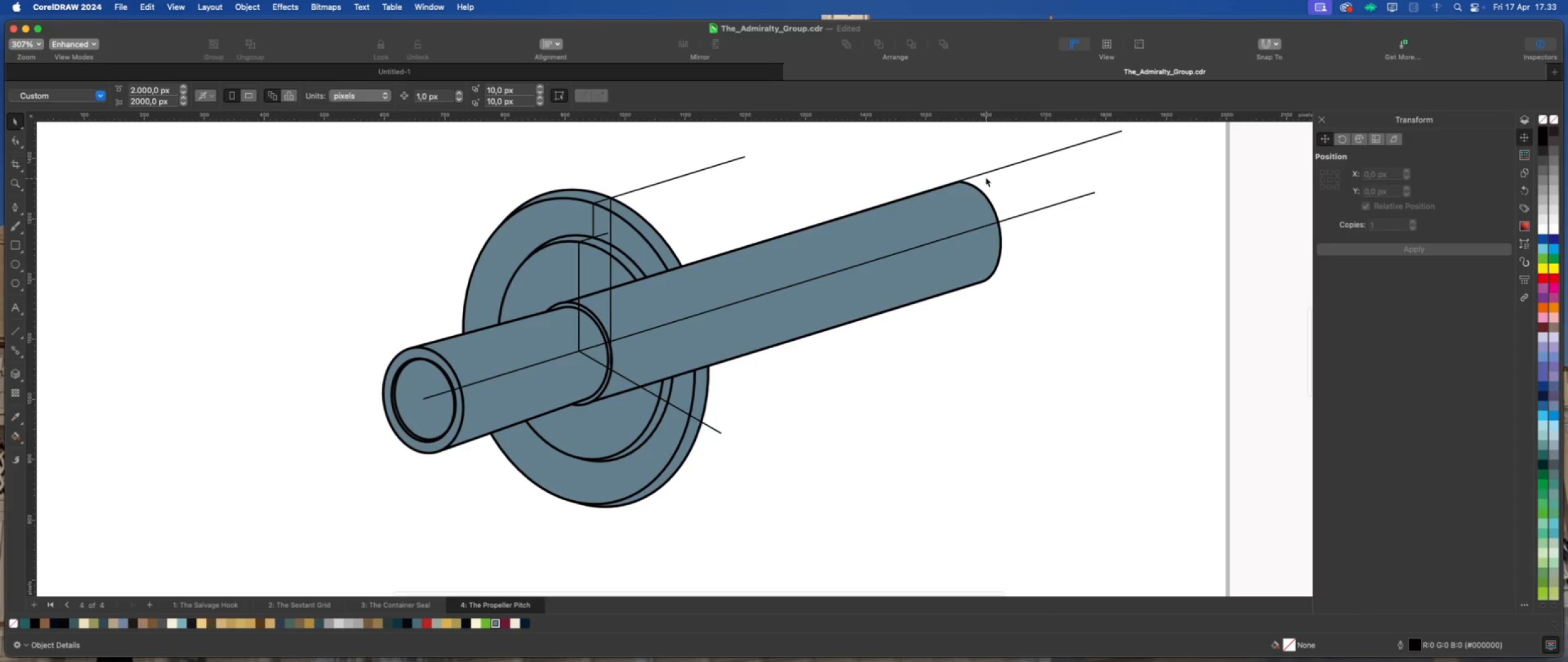 
left_click([985, 172])
 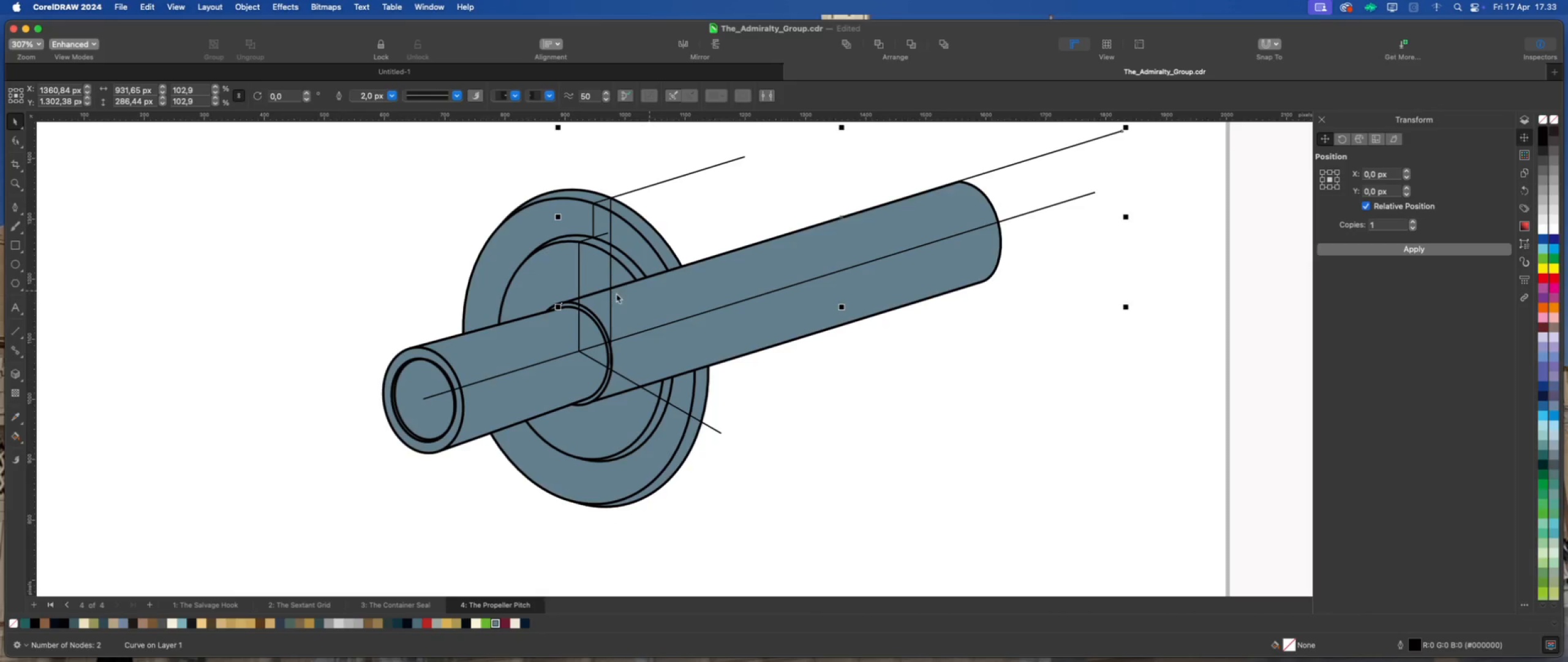 
scroll: coordinate [566, 301], scroll_direction: up, amount: 4.0
 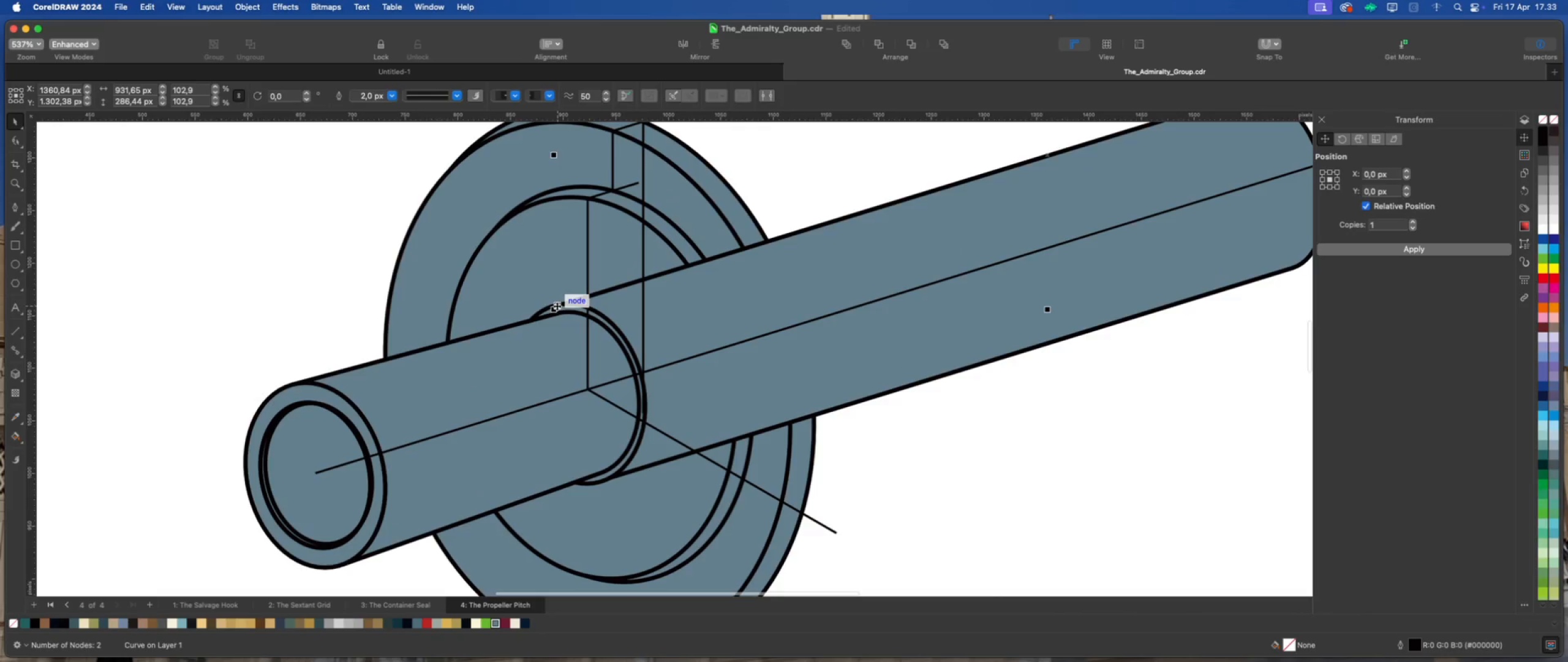 
left_click_drag(start_coordinate=[556, 306], to_coordinate=[590, 303])
 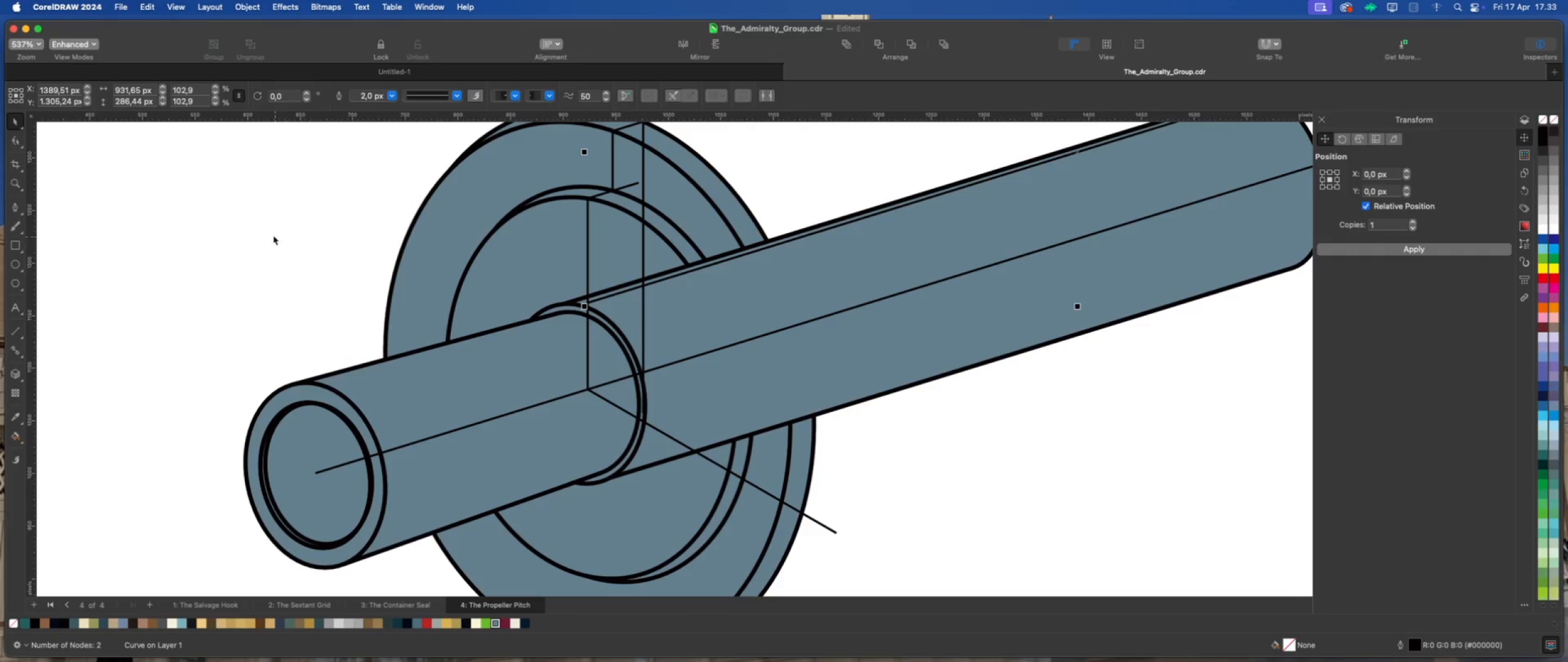 
left_click([266, 229])
 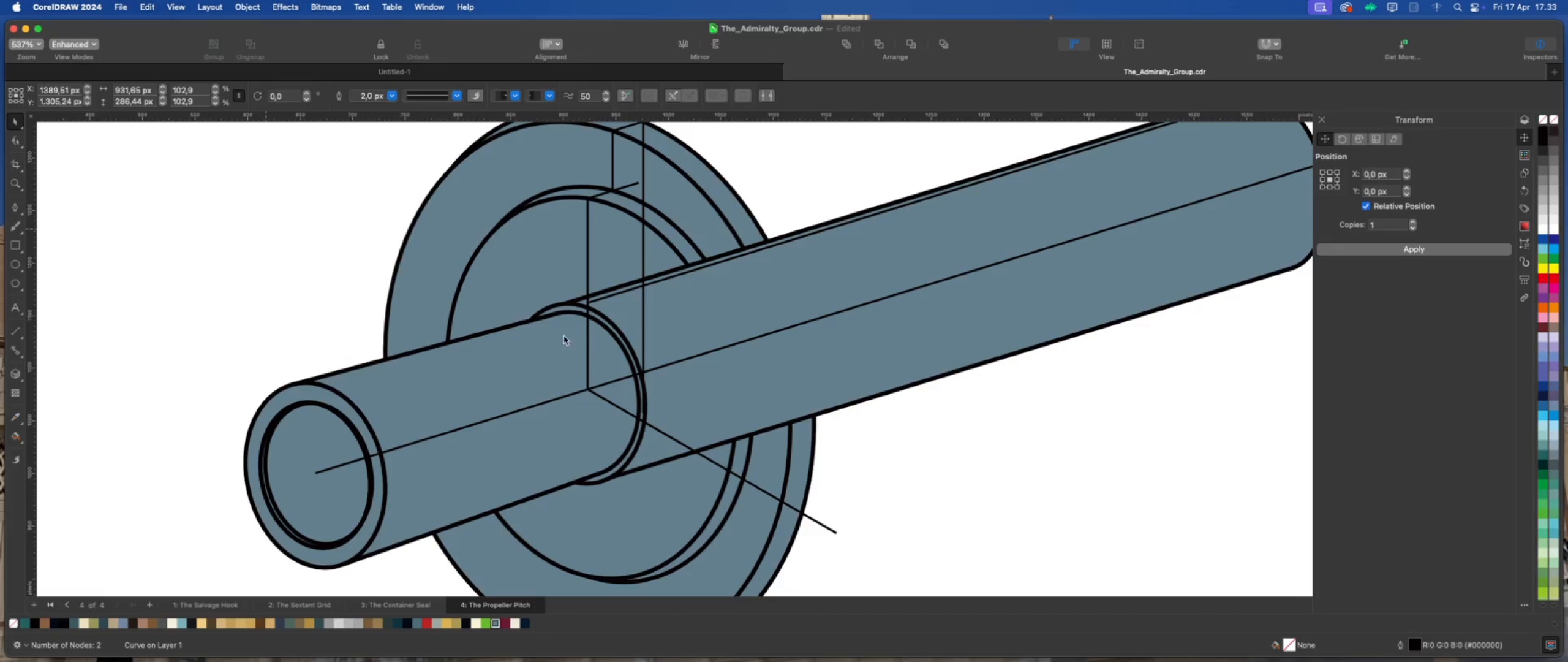 
scroll: coordinate [654, 356], scroll_direction: down, amount: 5.0
 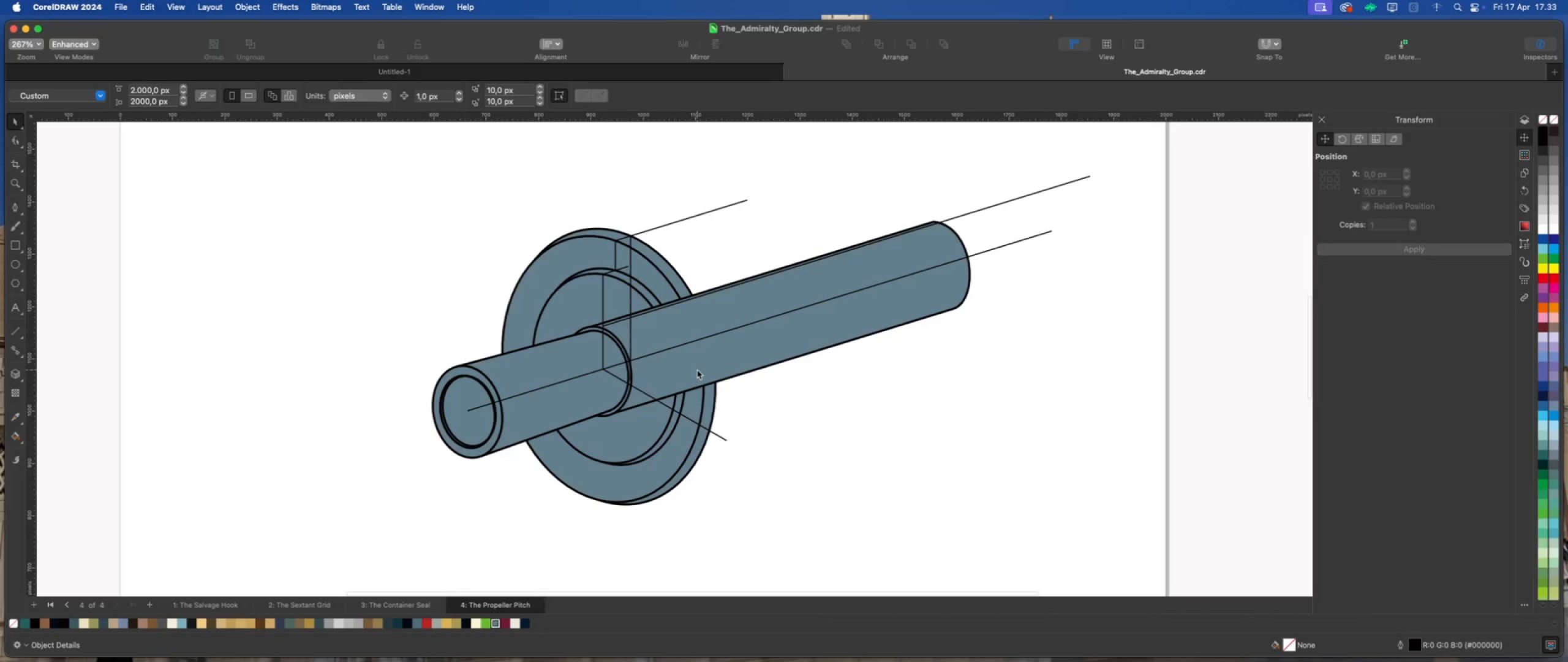 
left_click([697, 370])
 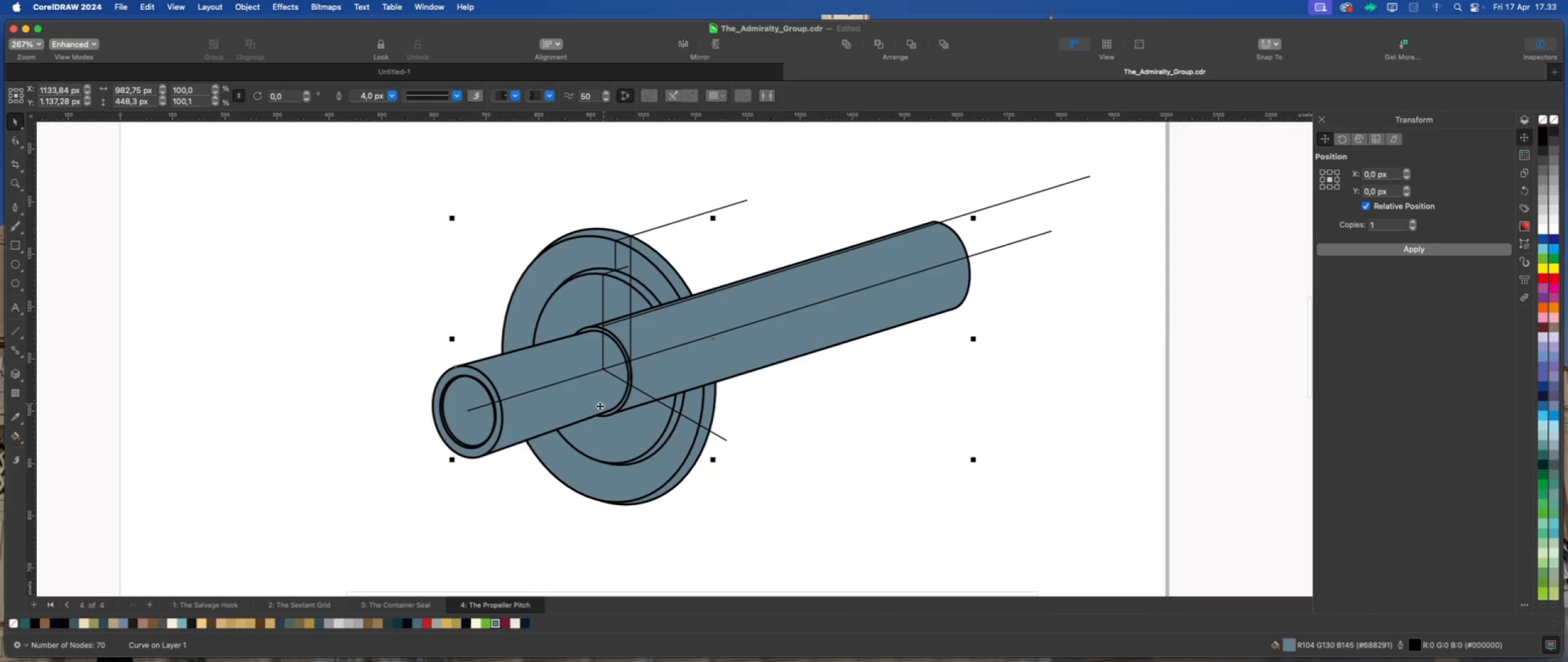 
scroll: coordinate [593, 421], scroll_direction: up, amount: 3.0
 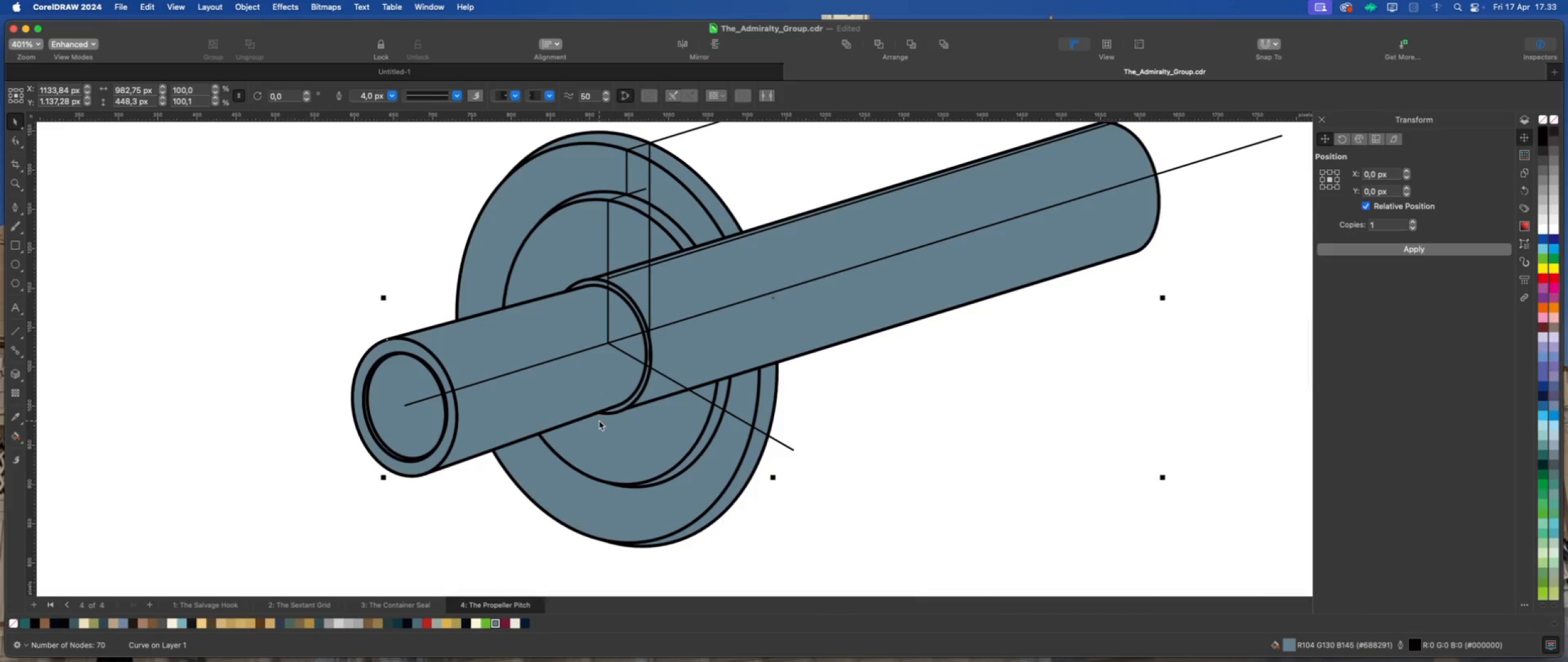 
scroll: coordinate [698, 431], scroll_direction: down, amount: 4.0
 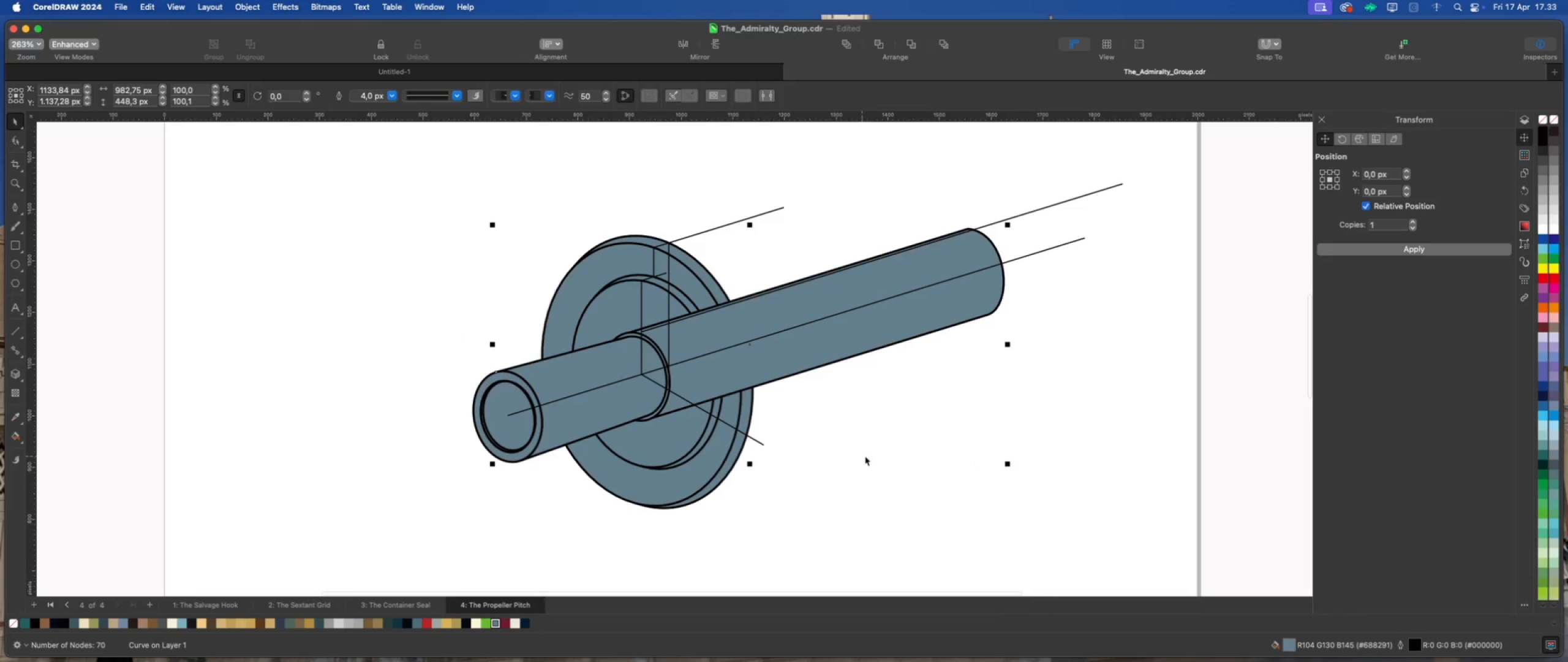 
left_click([873, 455])
 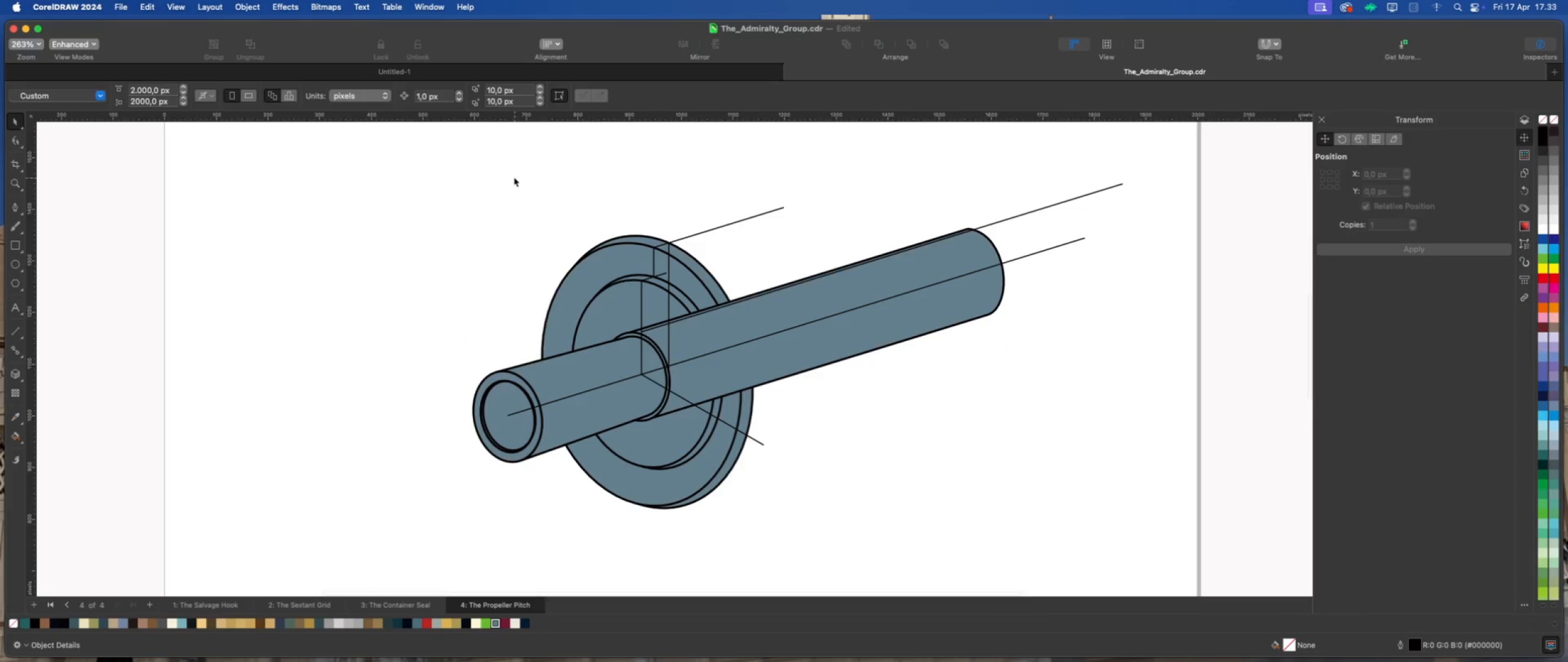 
left_click_drag(start_coordinate=[510, 172], to_coordinate=[880, 531])
 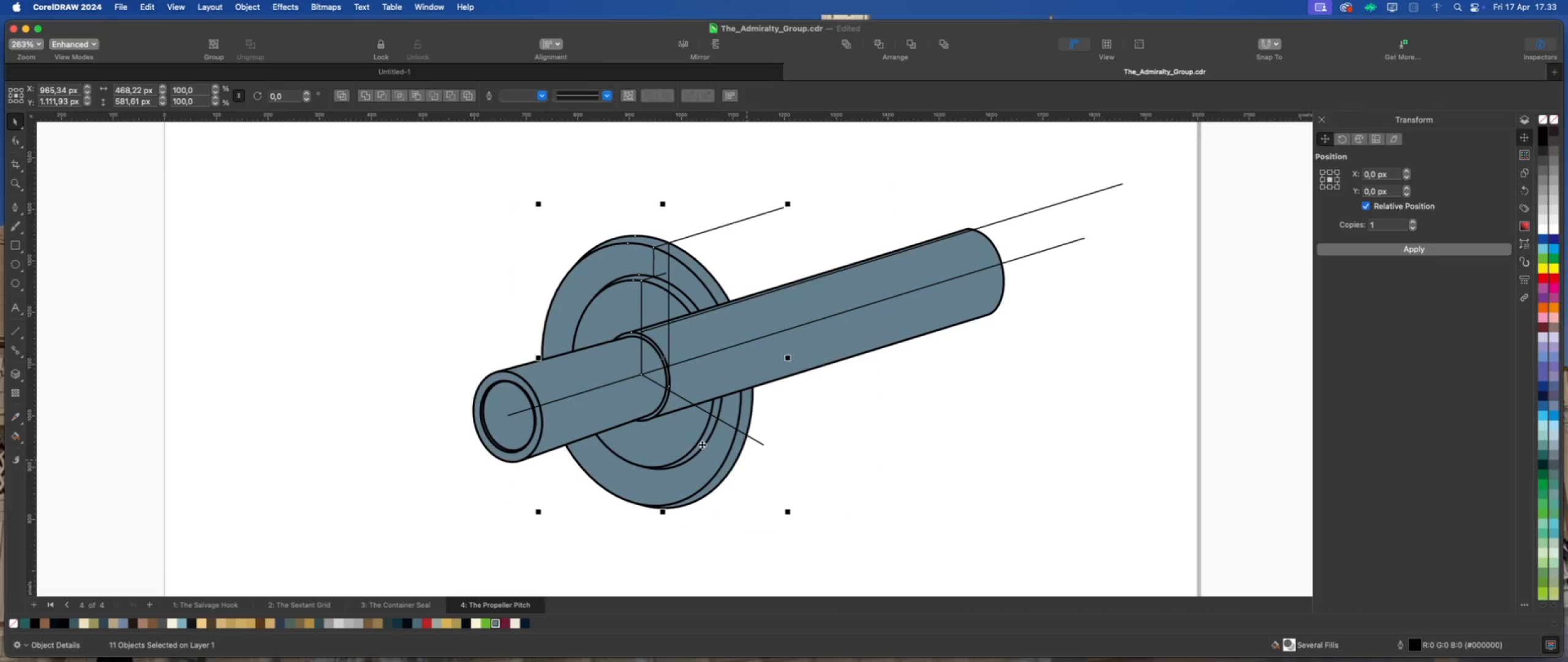 
scroll: coordinate [631, 384], scroll_direction: up, amount: 4.0
 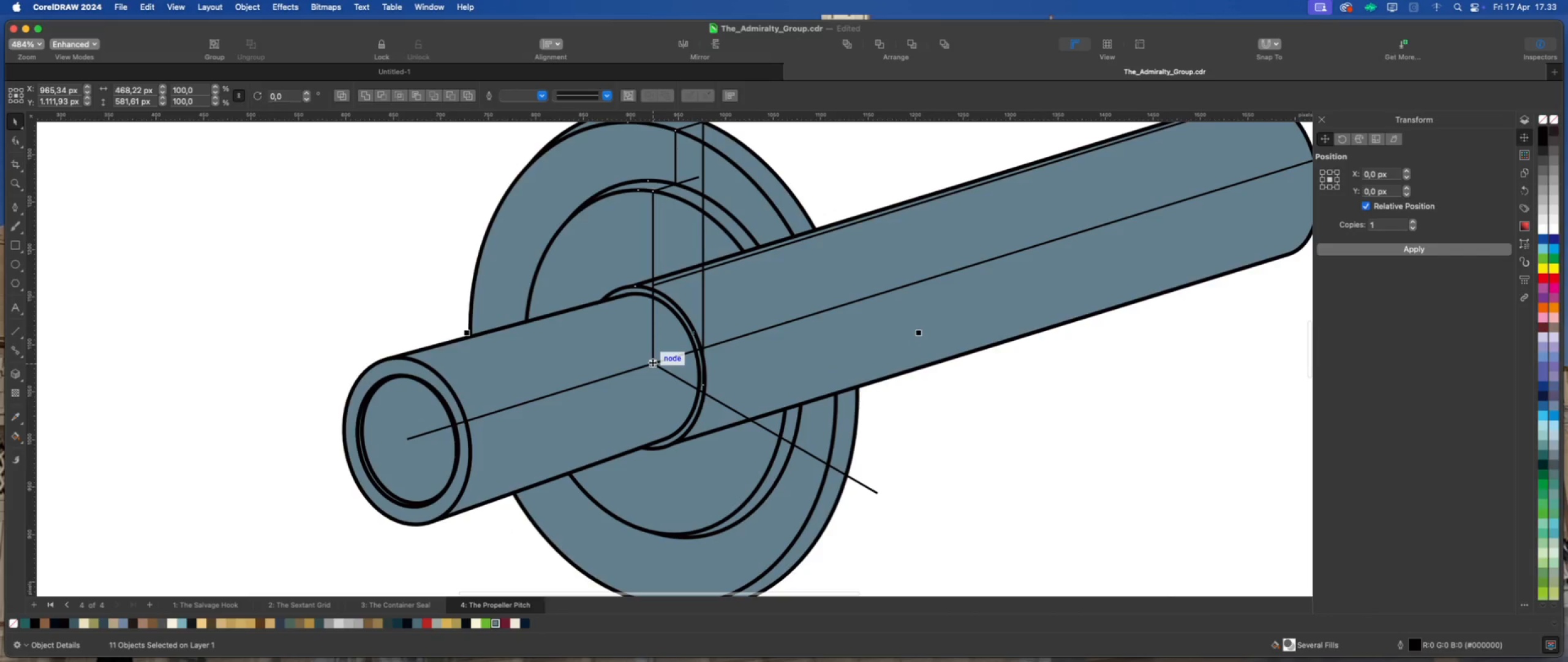 
left_click_drag(start_coordinate=[652, 362], to_coordinate=[666, 359])
 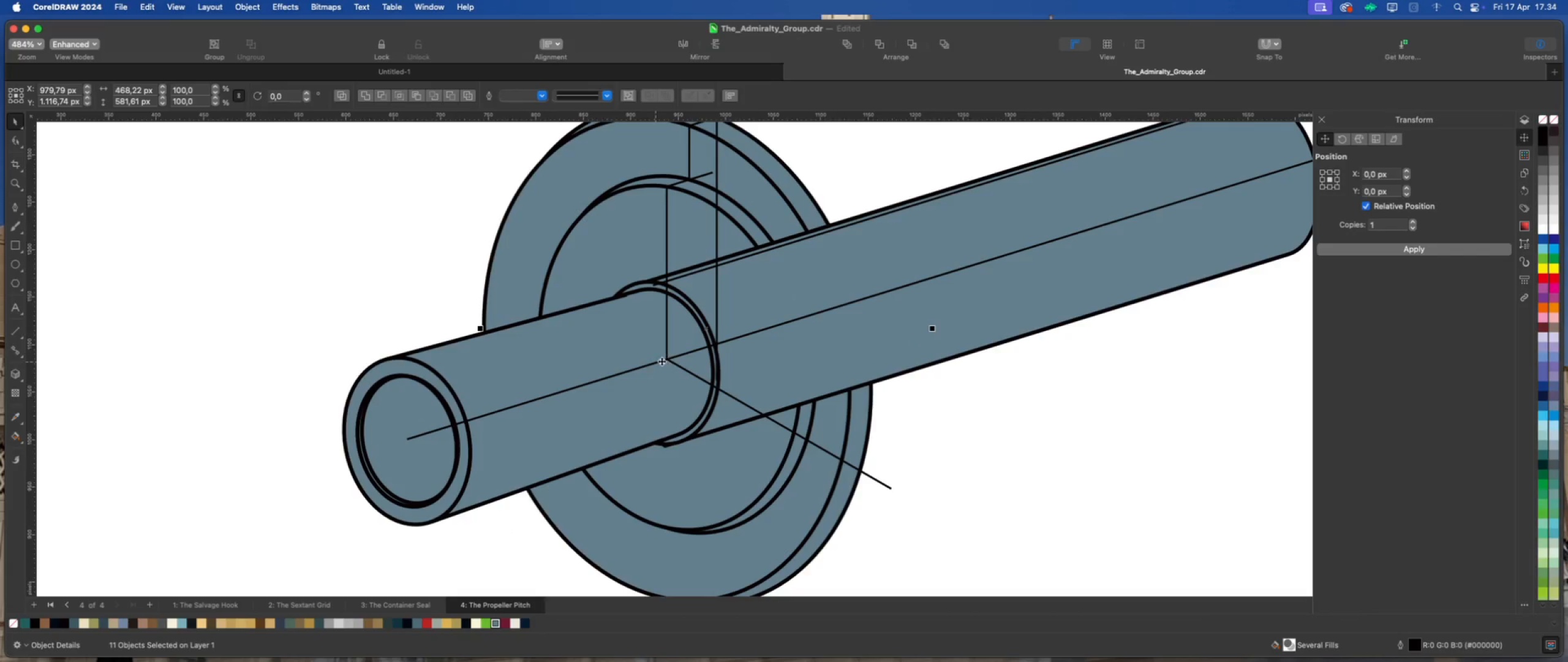 
scroll: coordinate [660, 363], scroll_direction: down, amount: 3.0
 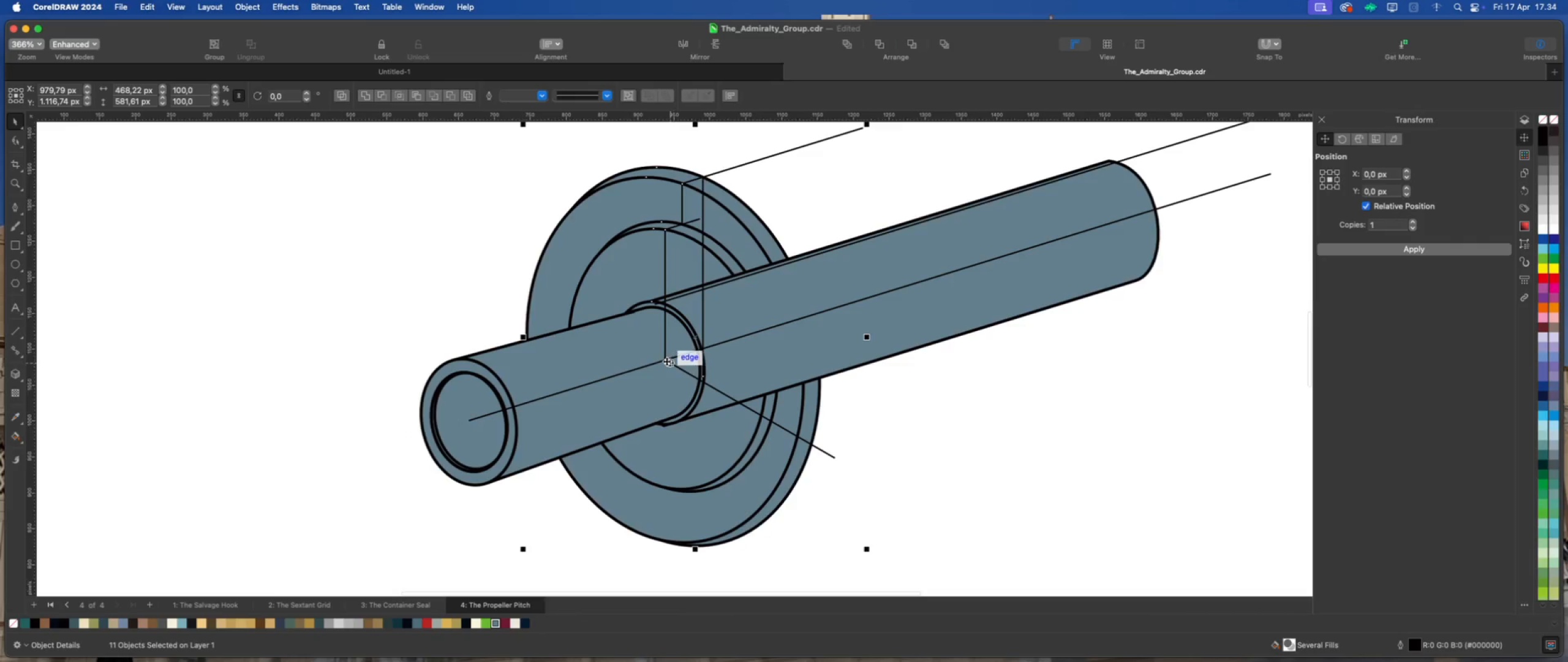 
left_click_drag(start_coordinate=[664, 359], to_coordinate=[675, 355])
 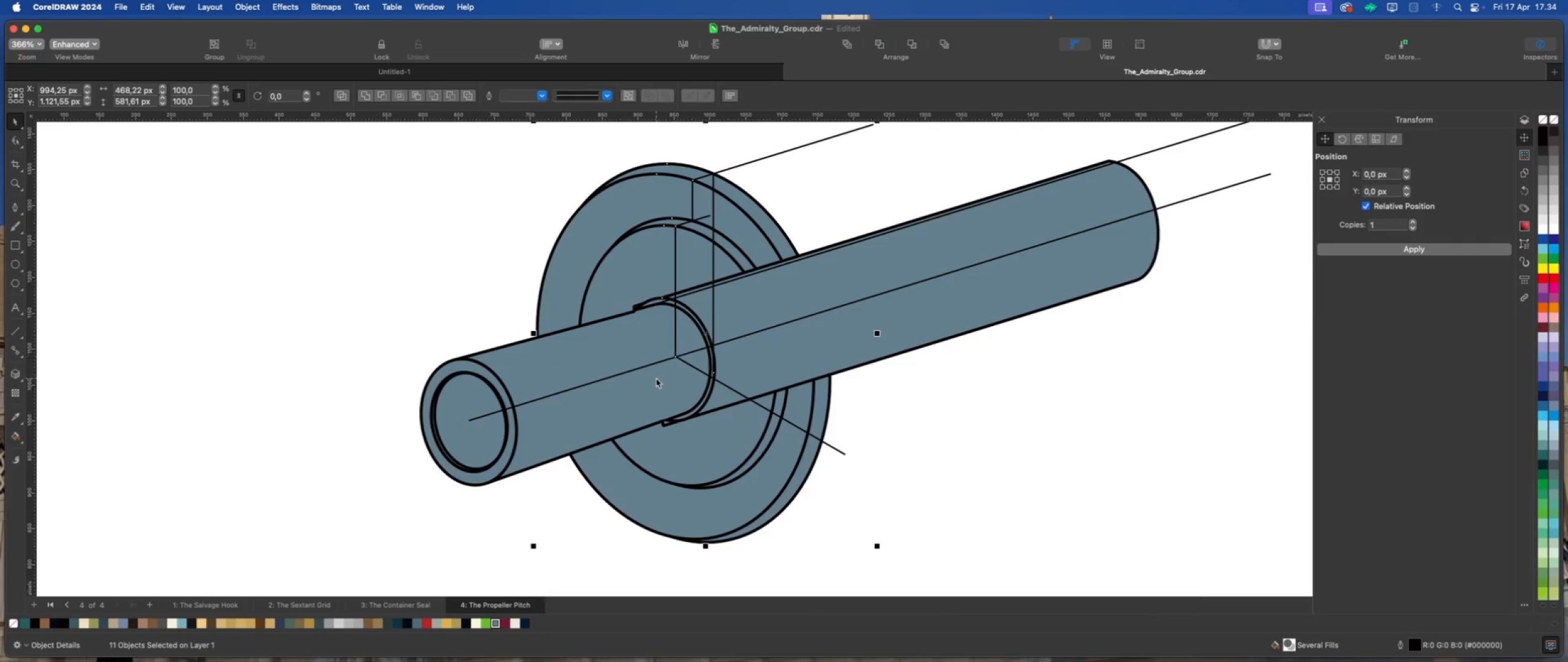 
scroll: coordinate [609, 375], scroll_direction: up, amount: 1.0
 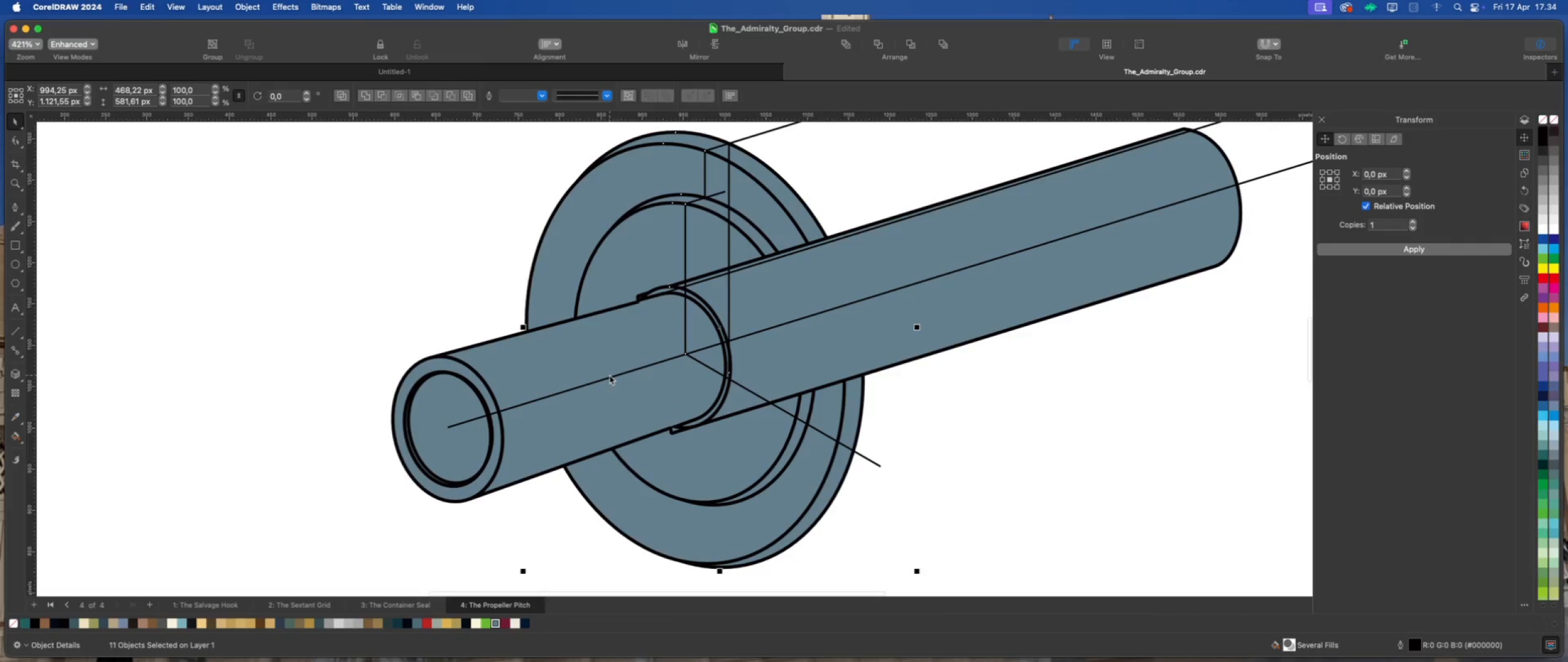 
key(Meta+Z)
 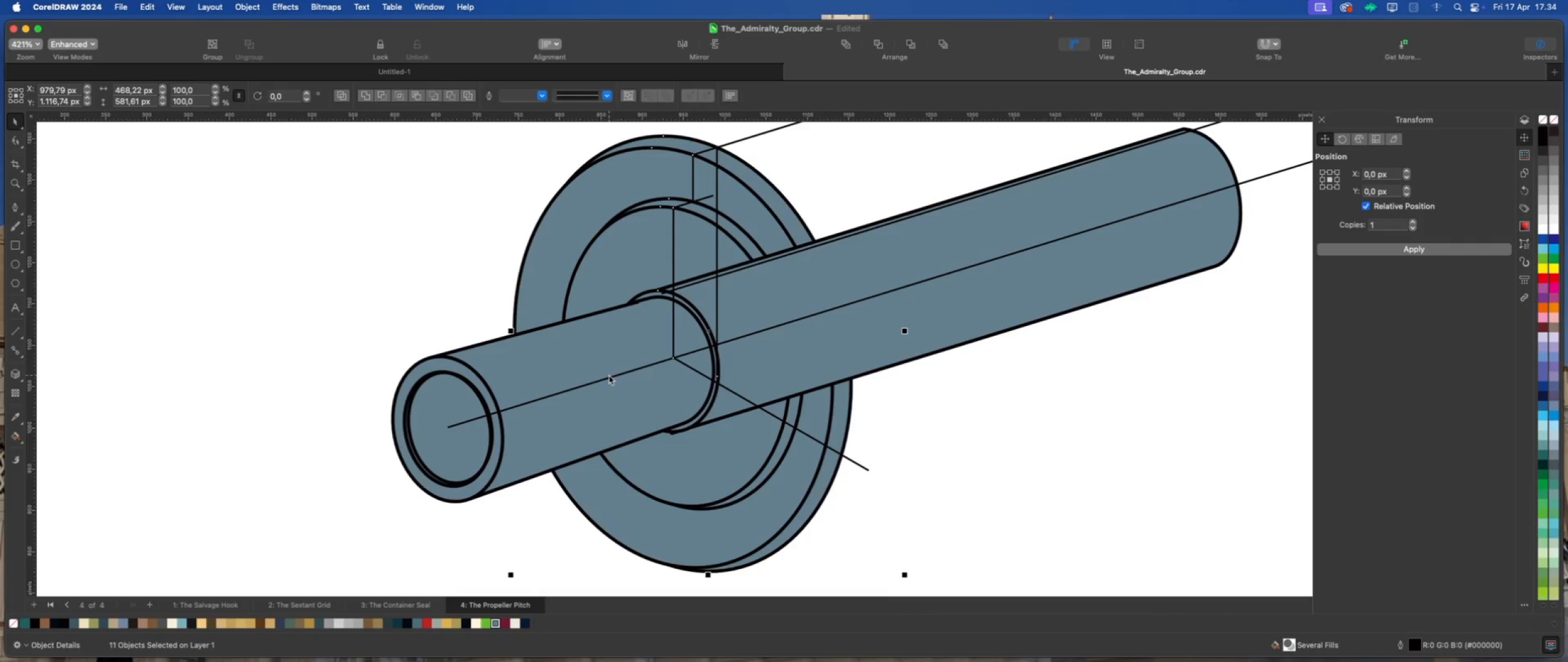 
key(Meta+Z)
 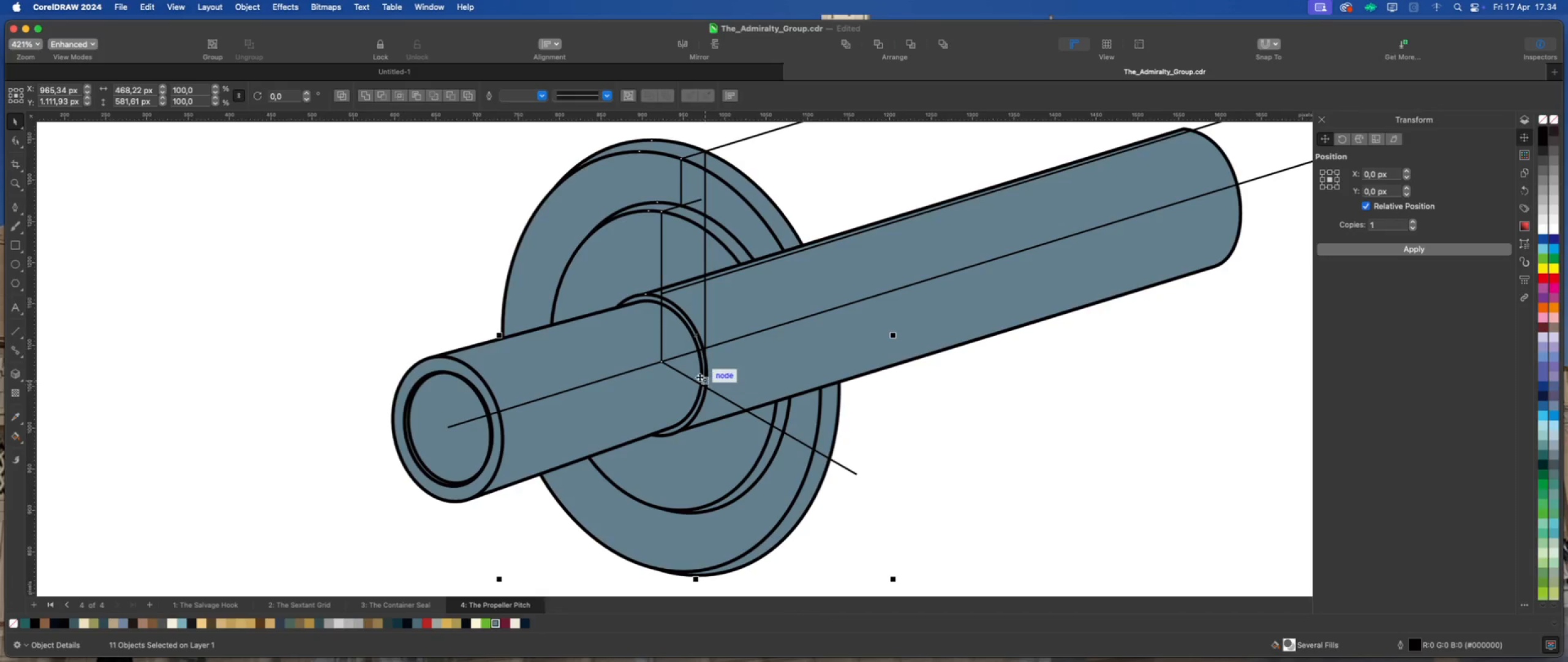 
scroll: coordinate [627, 314], scroll_direction: up, amount: 2.0
 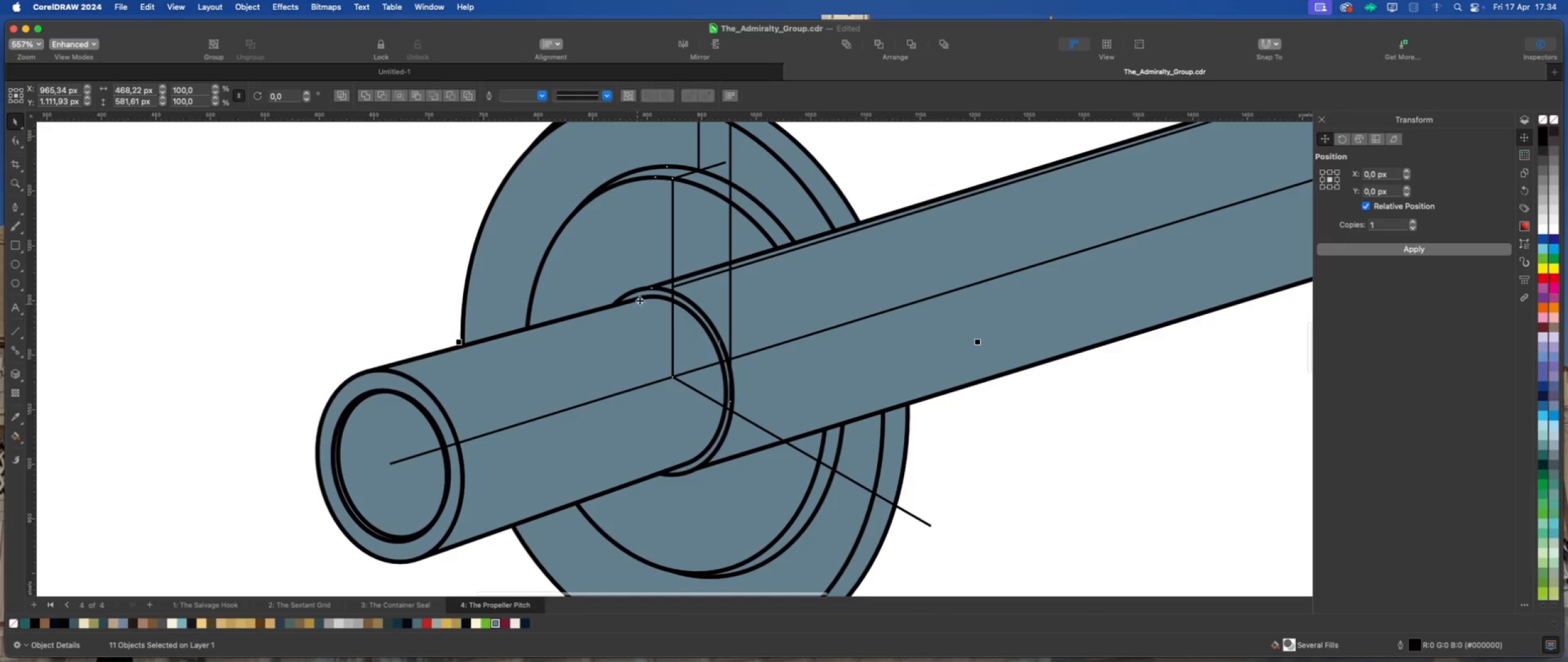 
hold_key(key=ShiftLeft, duration=2.06)
left_click([643, 294])
 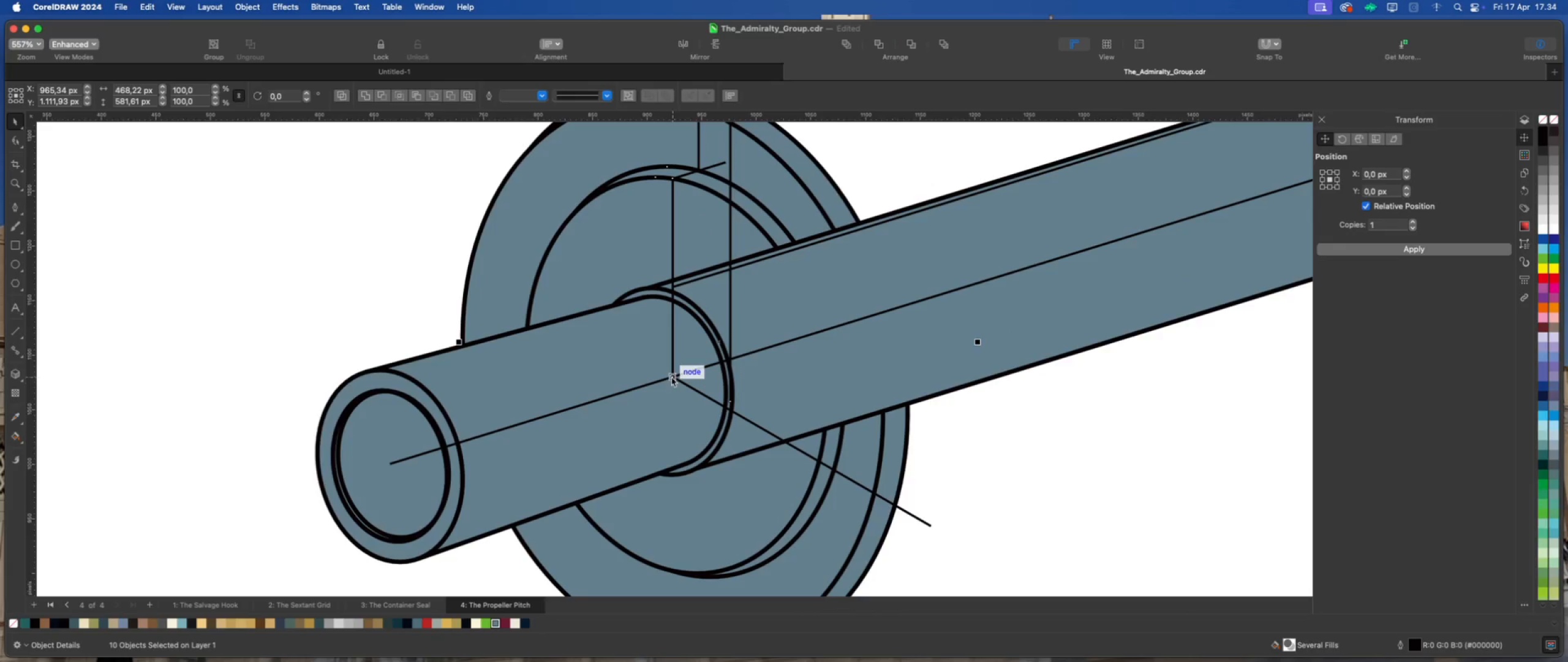 
left_click_drag(start_coordinate=[672, 375], to_coordinate=[691, 371])
 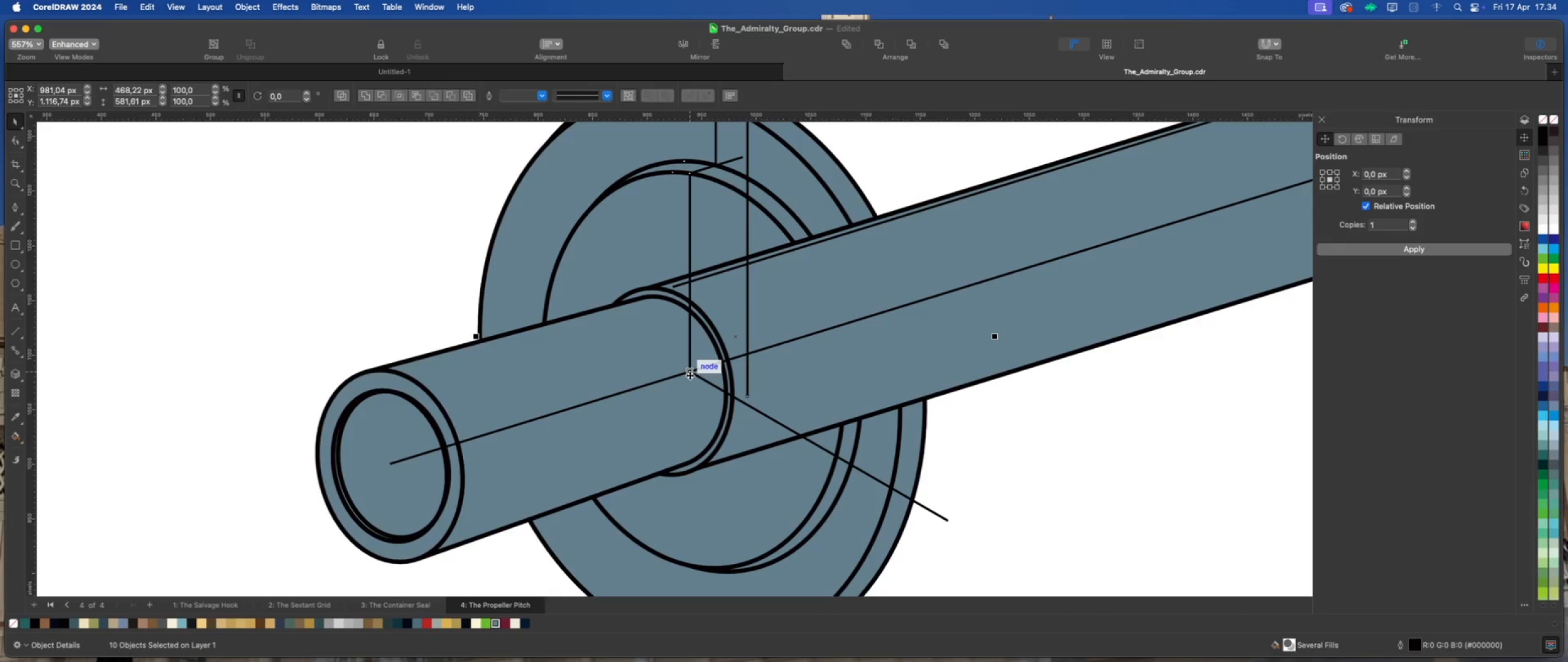 
left_click_drag(start_coordinate=[690, 373], to_coordinate=[695, 370])
 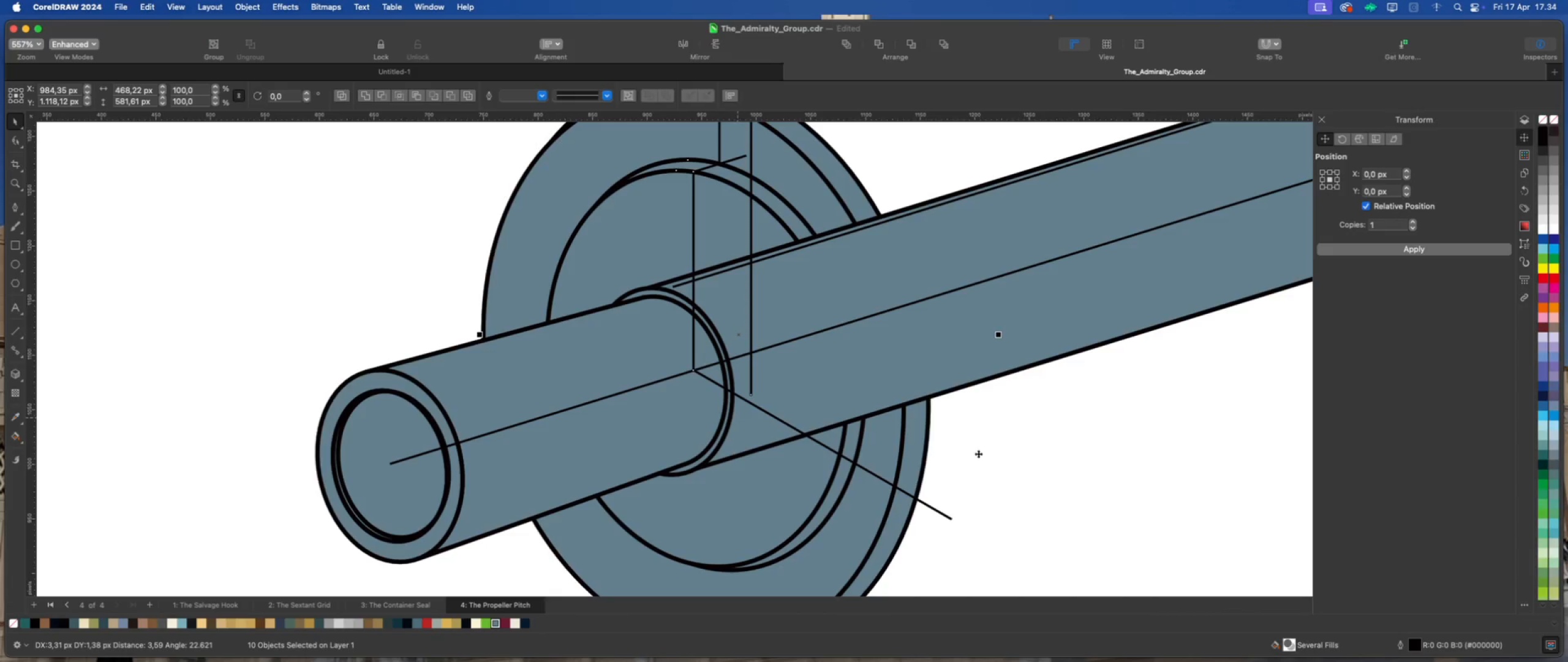 
left_click([1057, 459])
 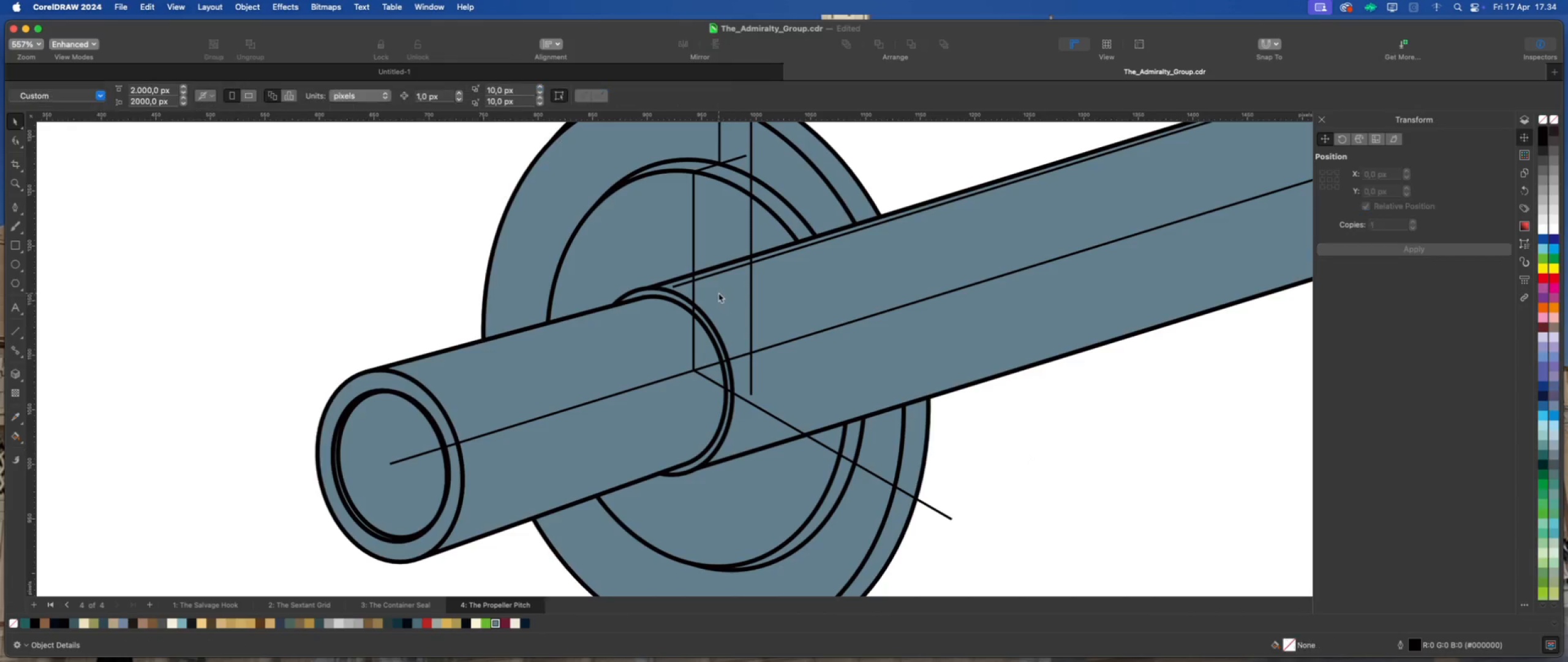 
scroll: coordinate [746, 268], scroll_direction: none, amount: 0.0
 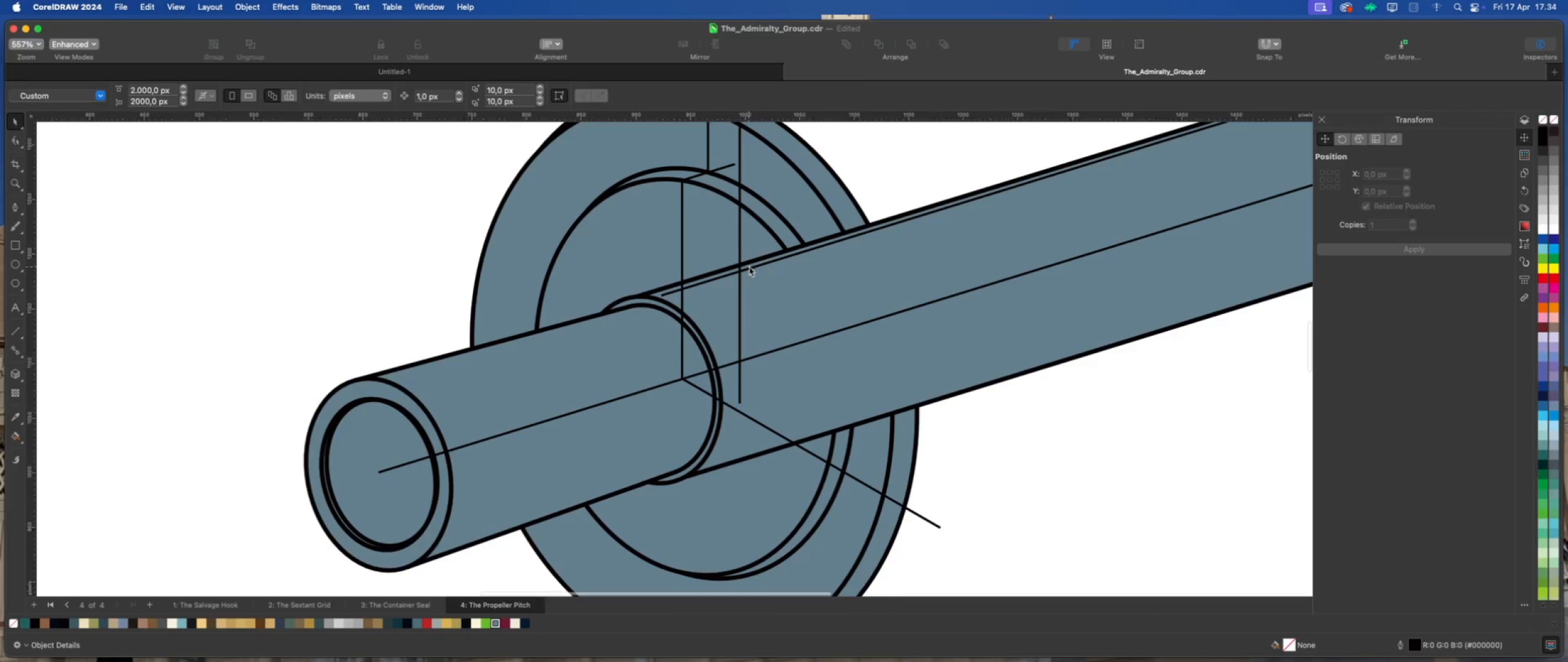 
left_click([757, 265])
 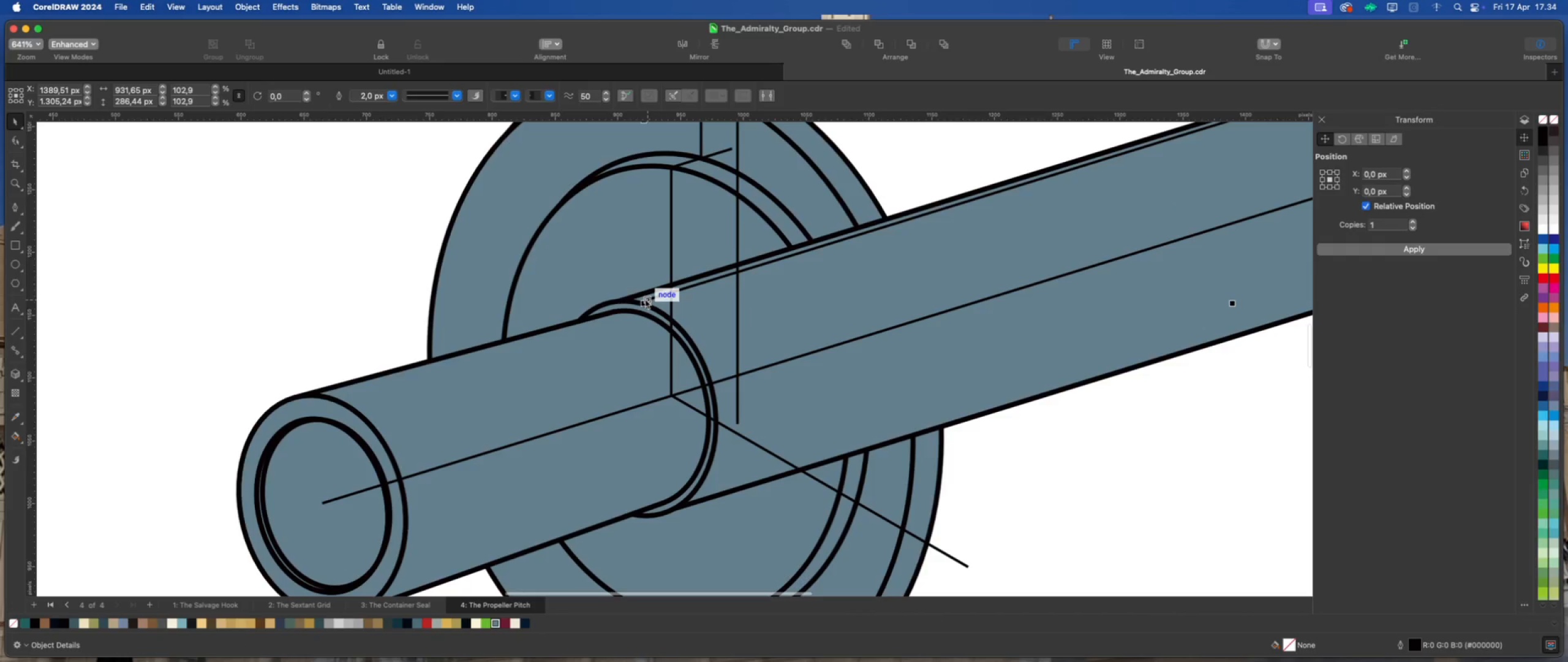 
scroll: coordinate [754, 267], scroll_direction: up, amount: 2.0
 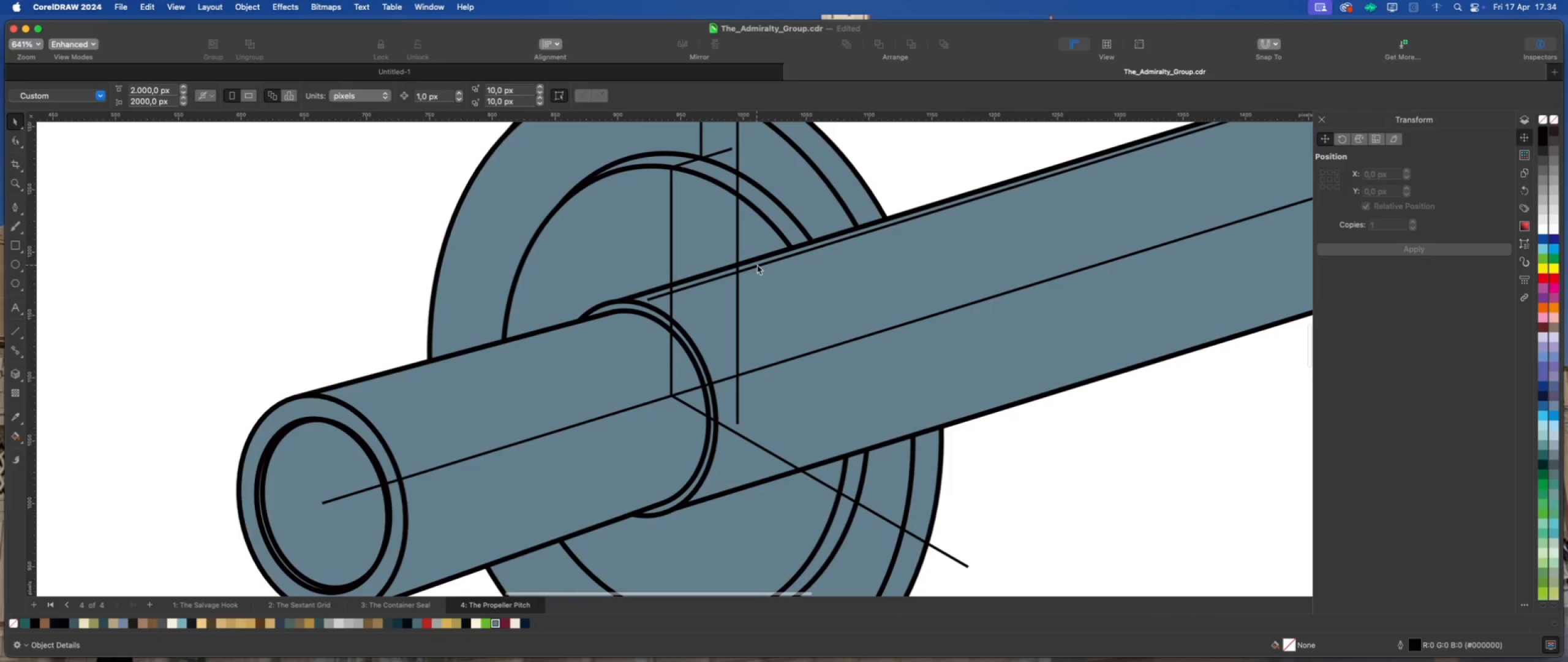 
left_click_drag(start_coordinate=[647, 299], to_coordinate=[673, 298])
 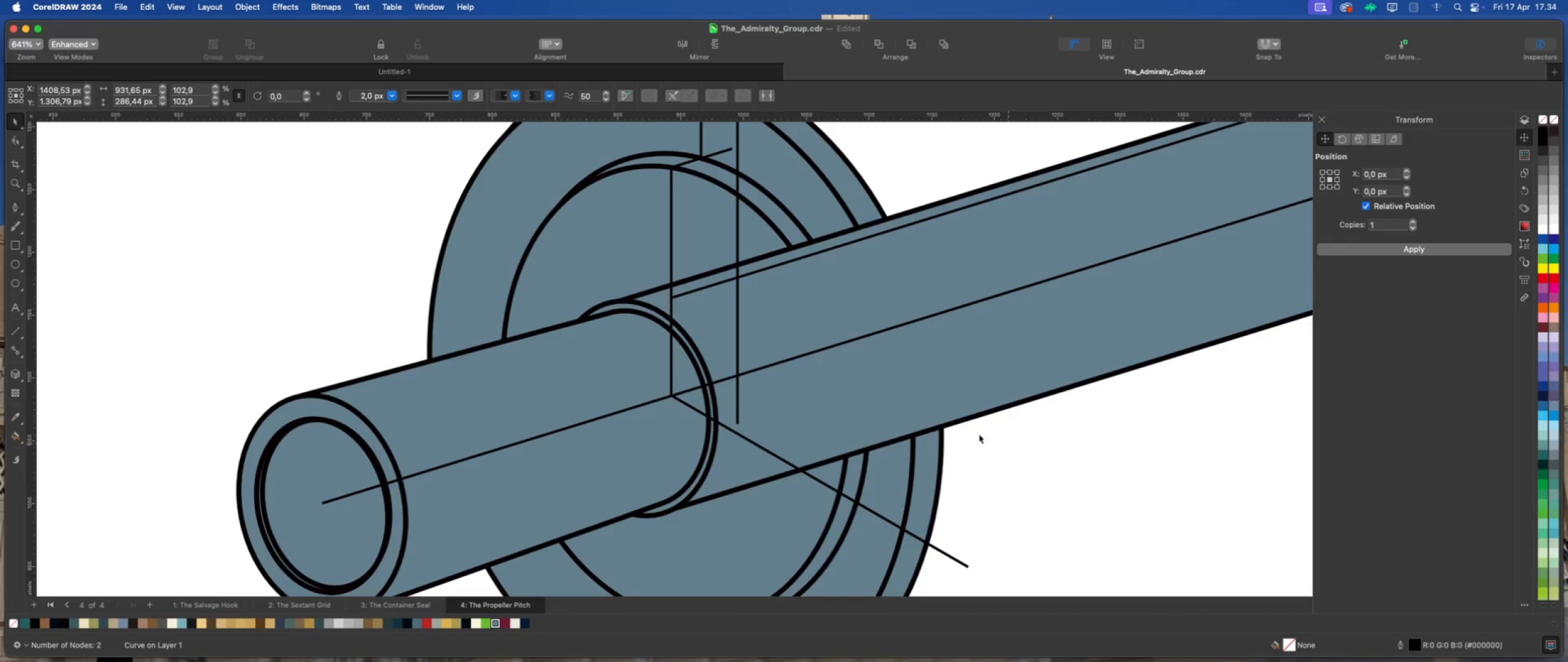 
scroll: coordinate [731, 341], scroll_direction: down, amount: 5.0
 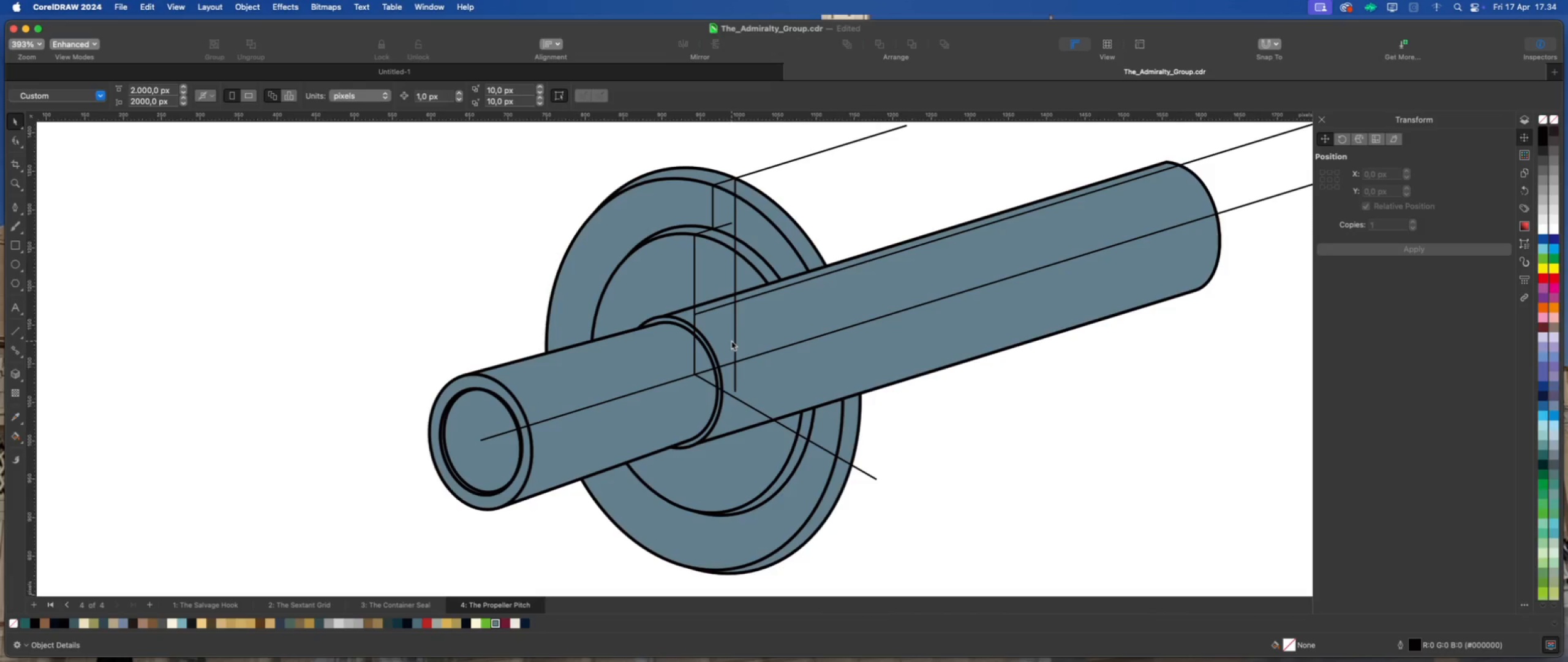 
scroll: coordinate [706, 313], scroll_direction: up, amount: 4.0
 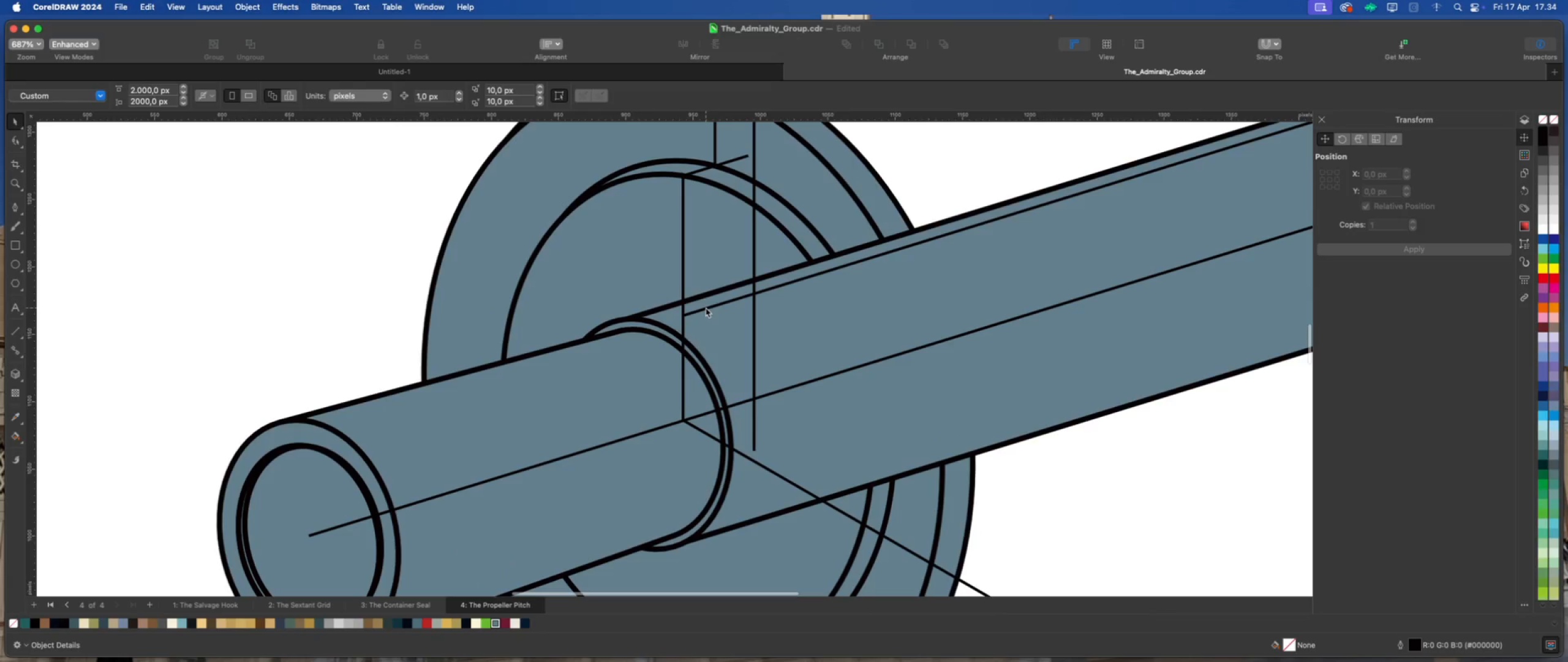 
left_click([706, 308])
 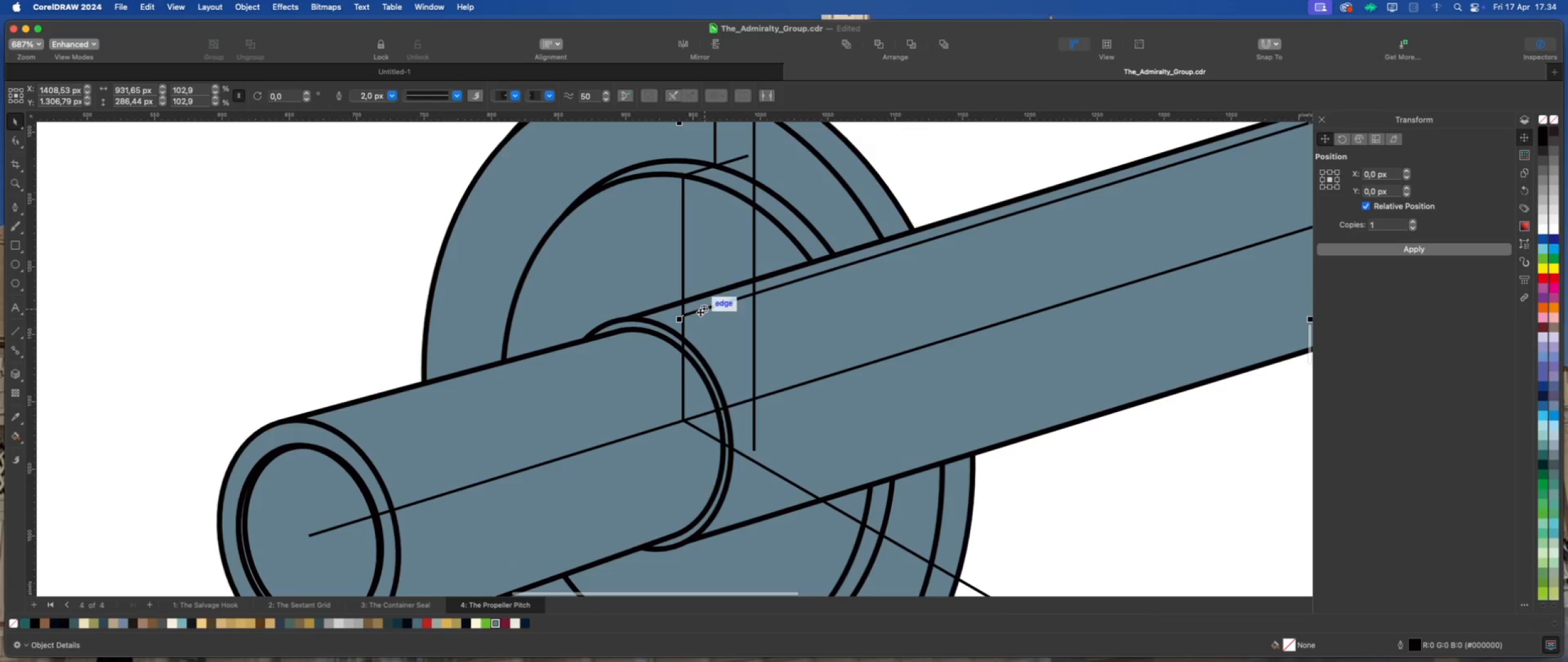 
scroll: coordinate [689, 318], scroll_direction: down, amount: 6.0
 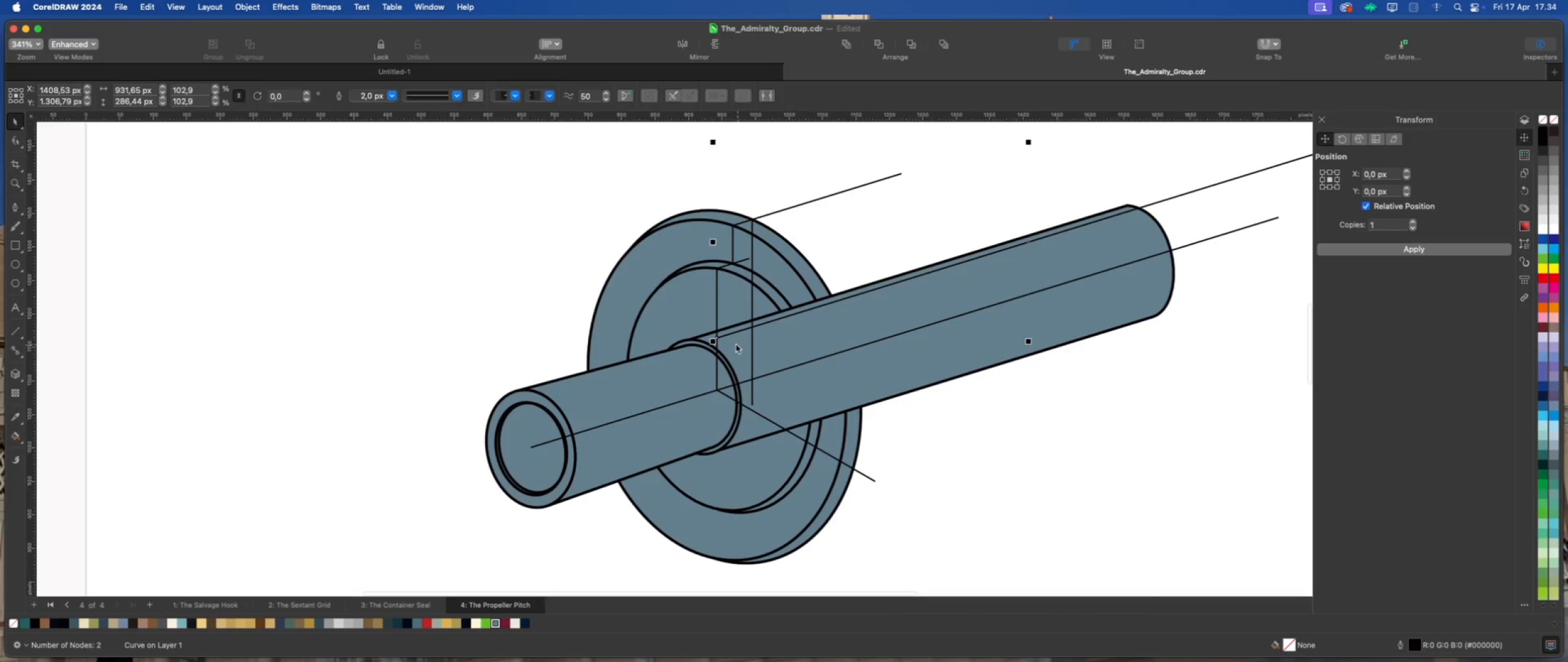 
left_click([922, 433])
 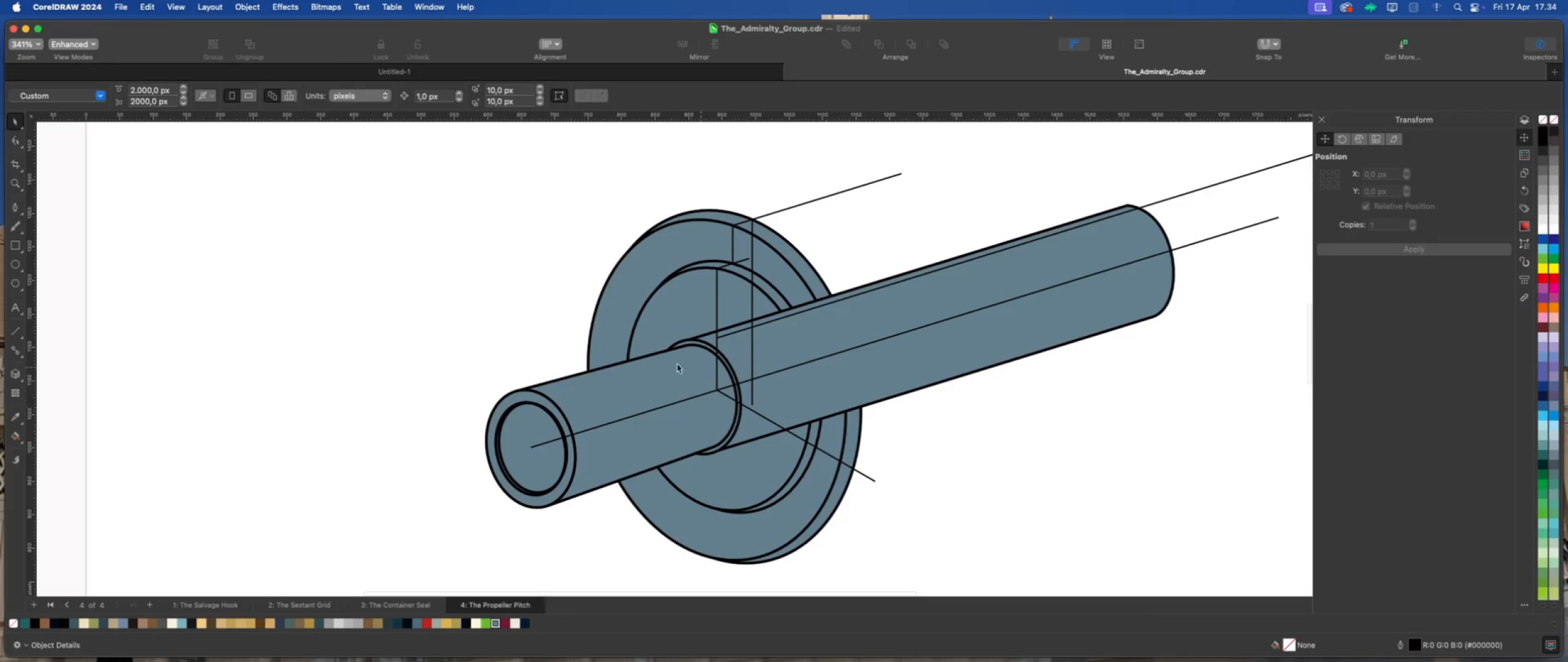 
scroll: coordinate [617, 355], scroll_direction: down, amount: 4.0
 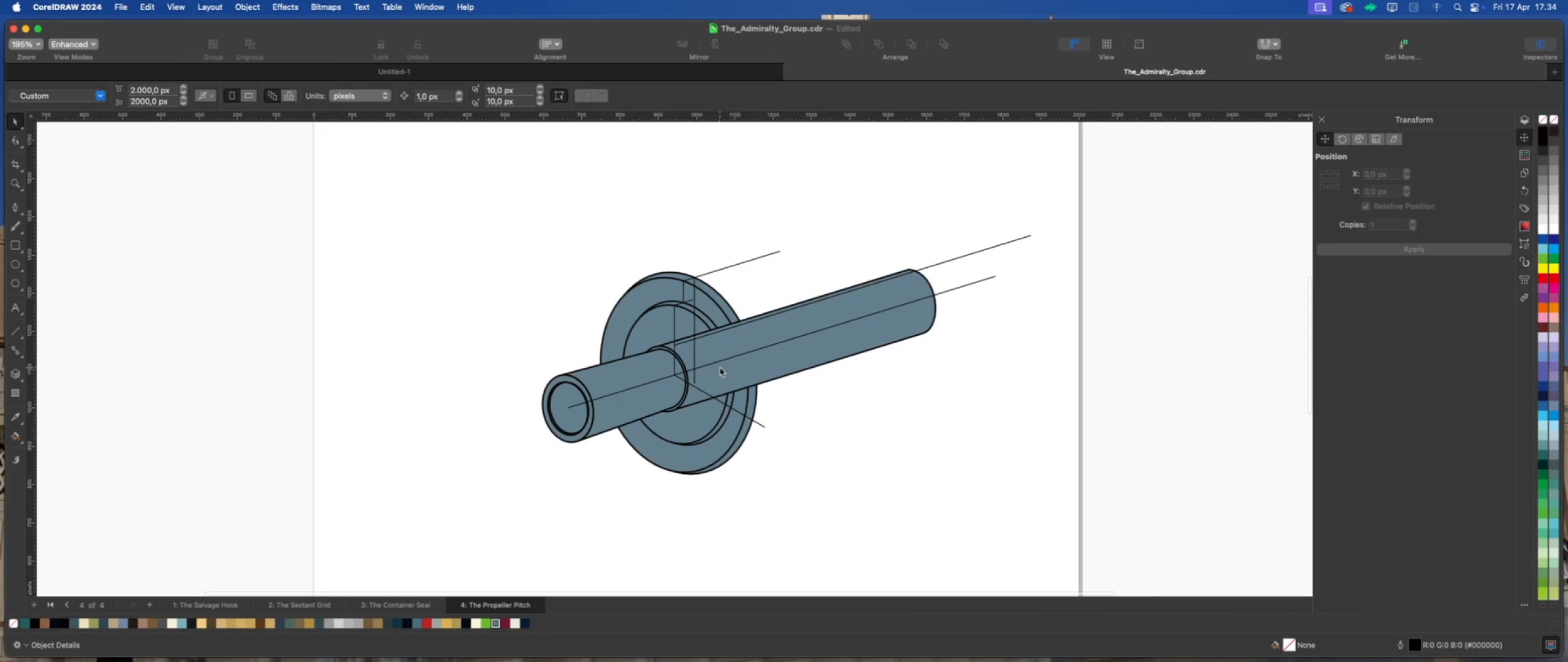 
scroll: coordinate [720, 367], scroll_direction: up, amount: 1.0
 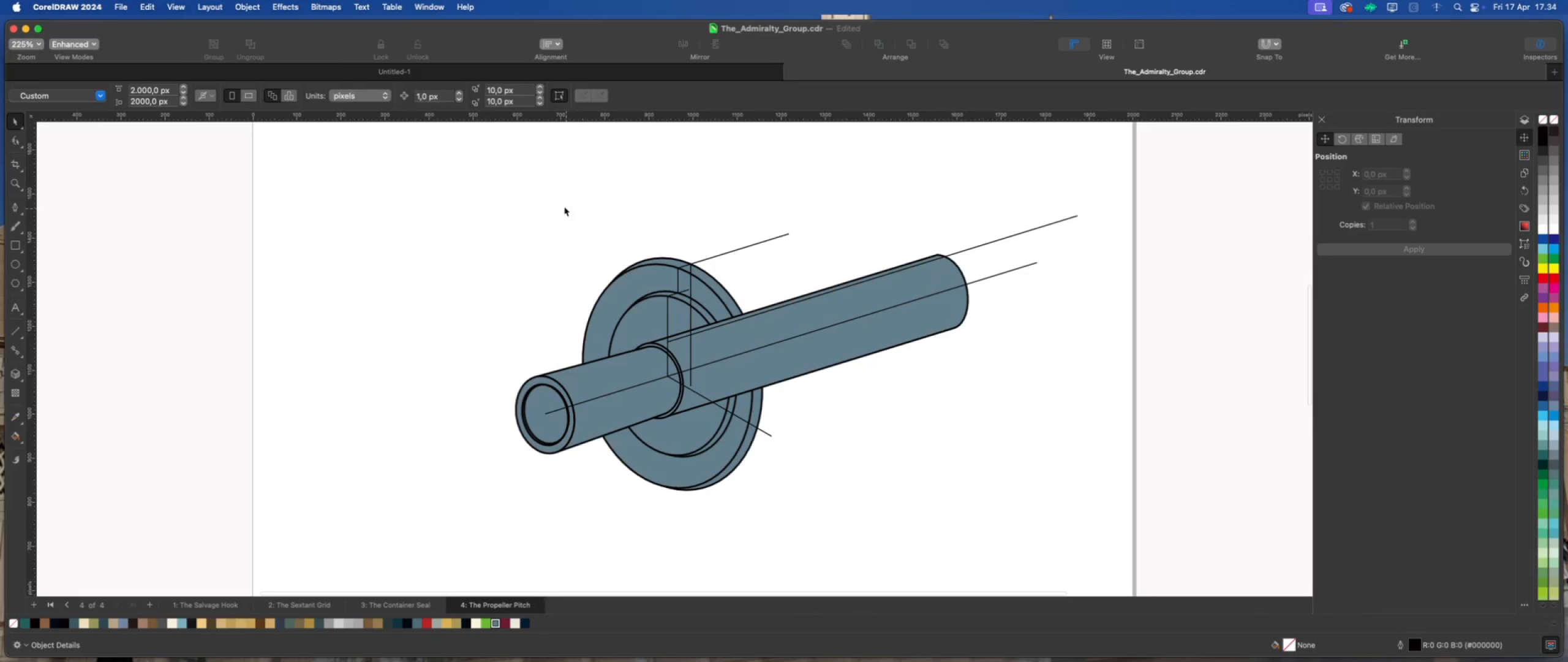 
left_click_drag(start_coordinate=[560, 196], to_coordinate=[858, 528])
 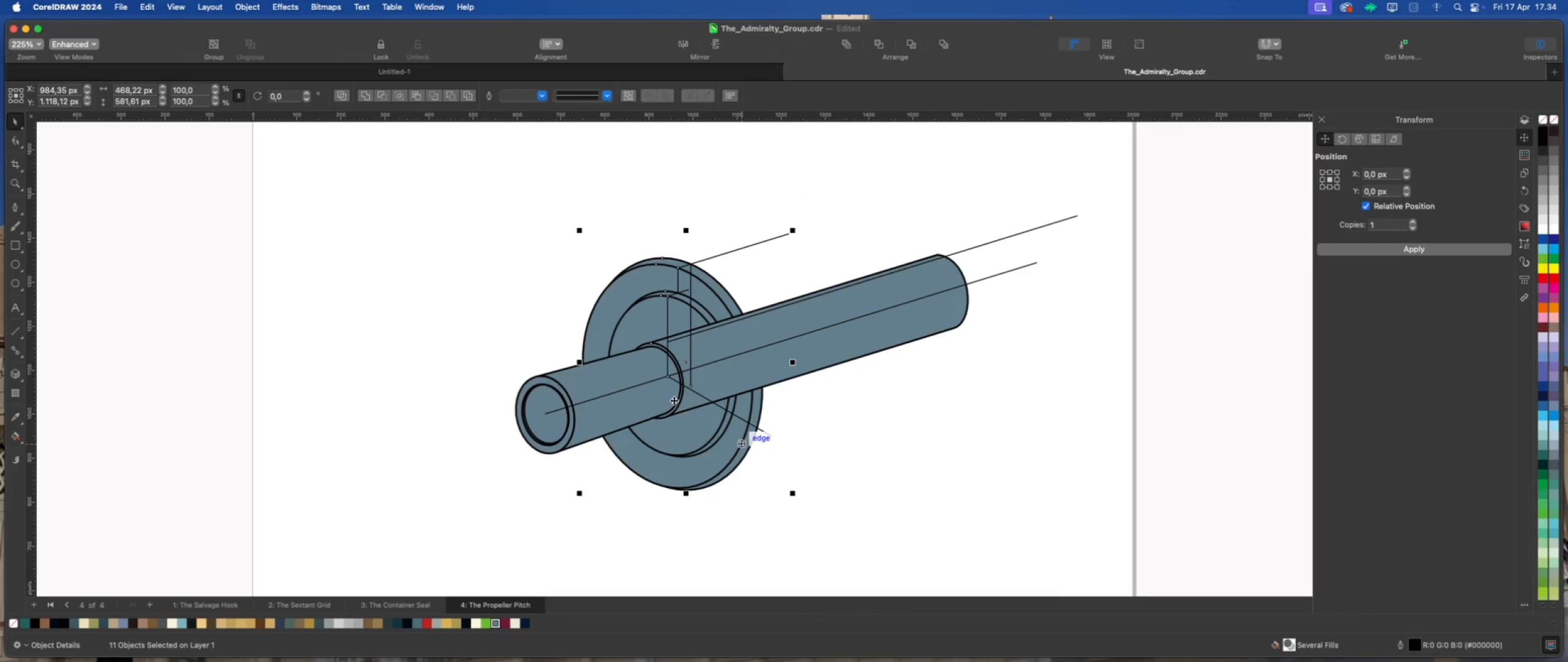 
scroll: coordinate [673, 398], scroll_direction: up, amount: 5.0
 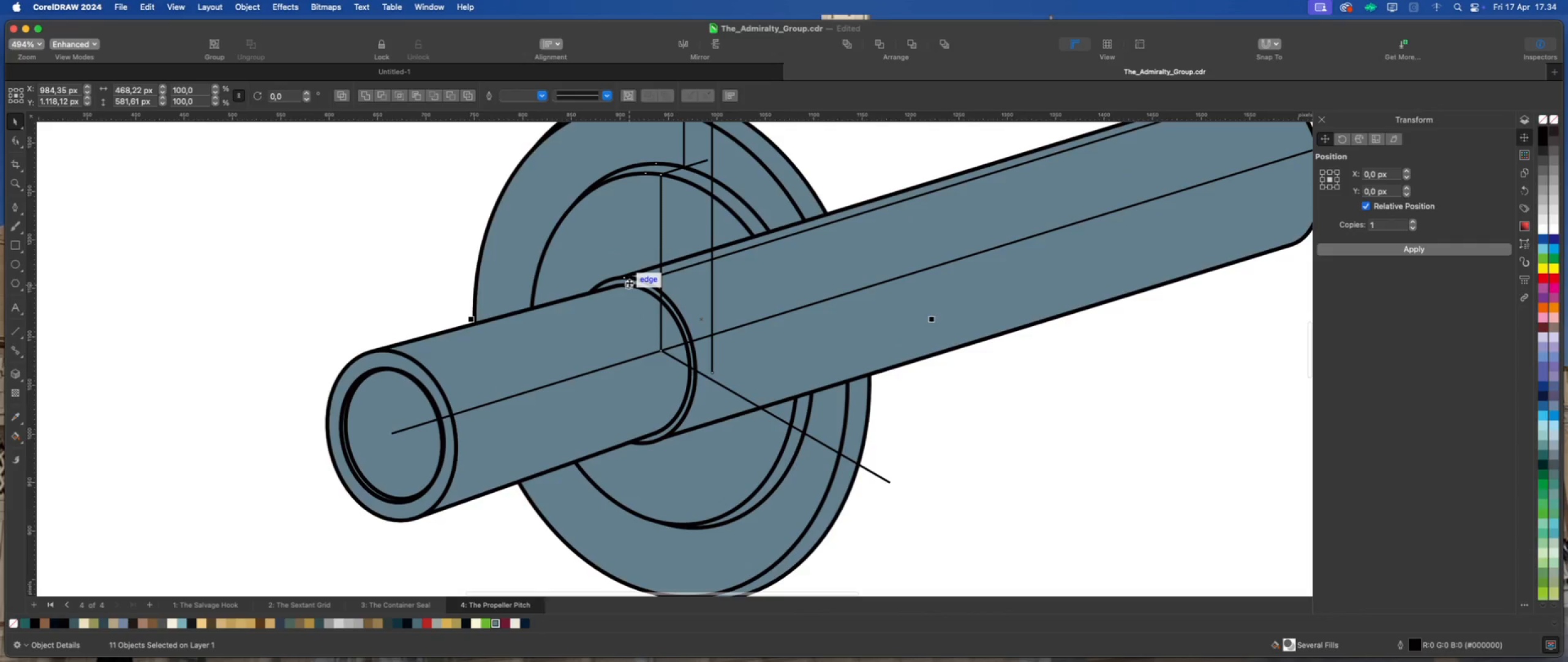 
hold_key(key=ShiftLeft, duration=1.0)
left_click([629, 283])
 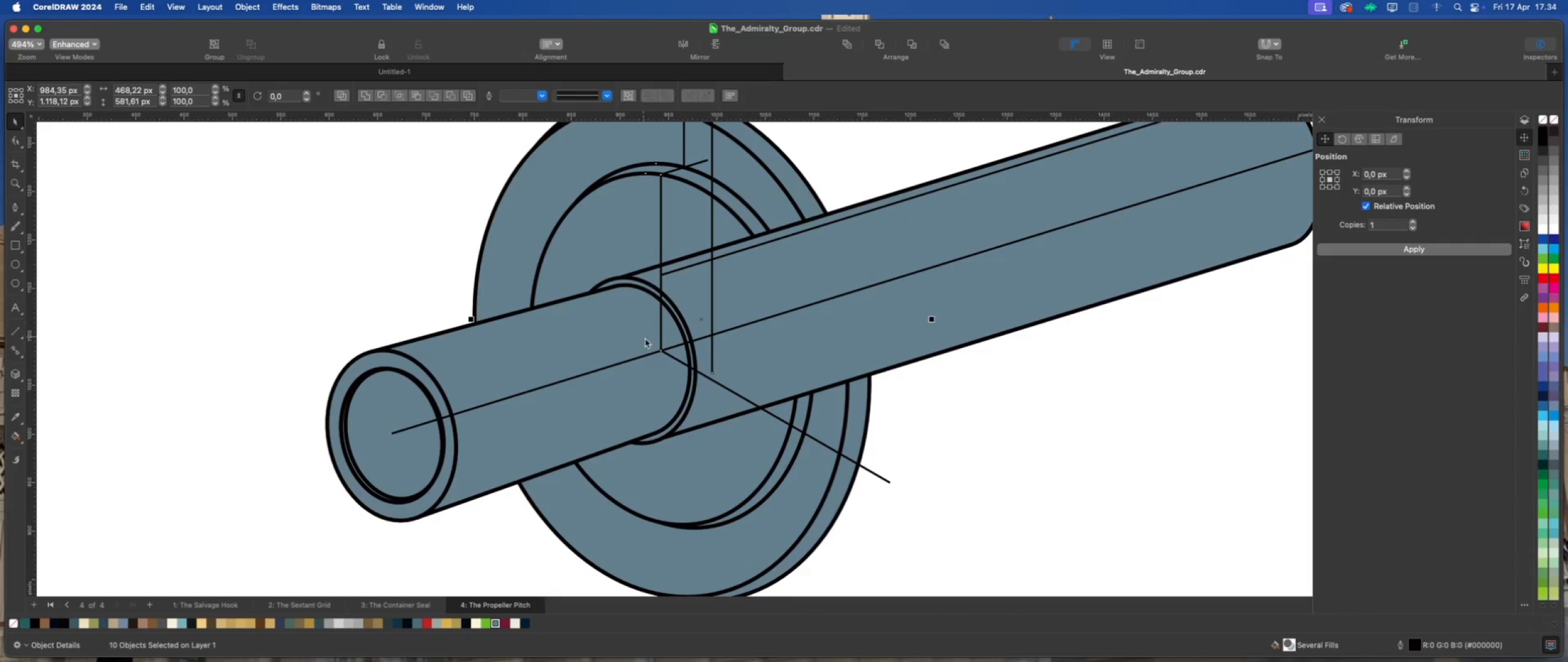 
scroll: coordinate [652, 346], scroll_direction: up, amount: 4.0
 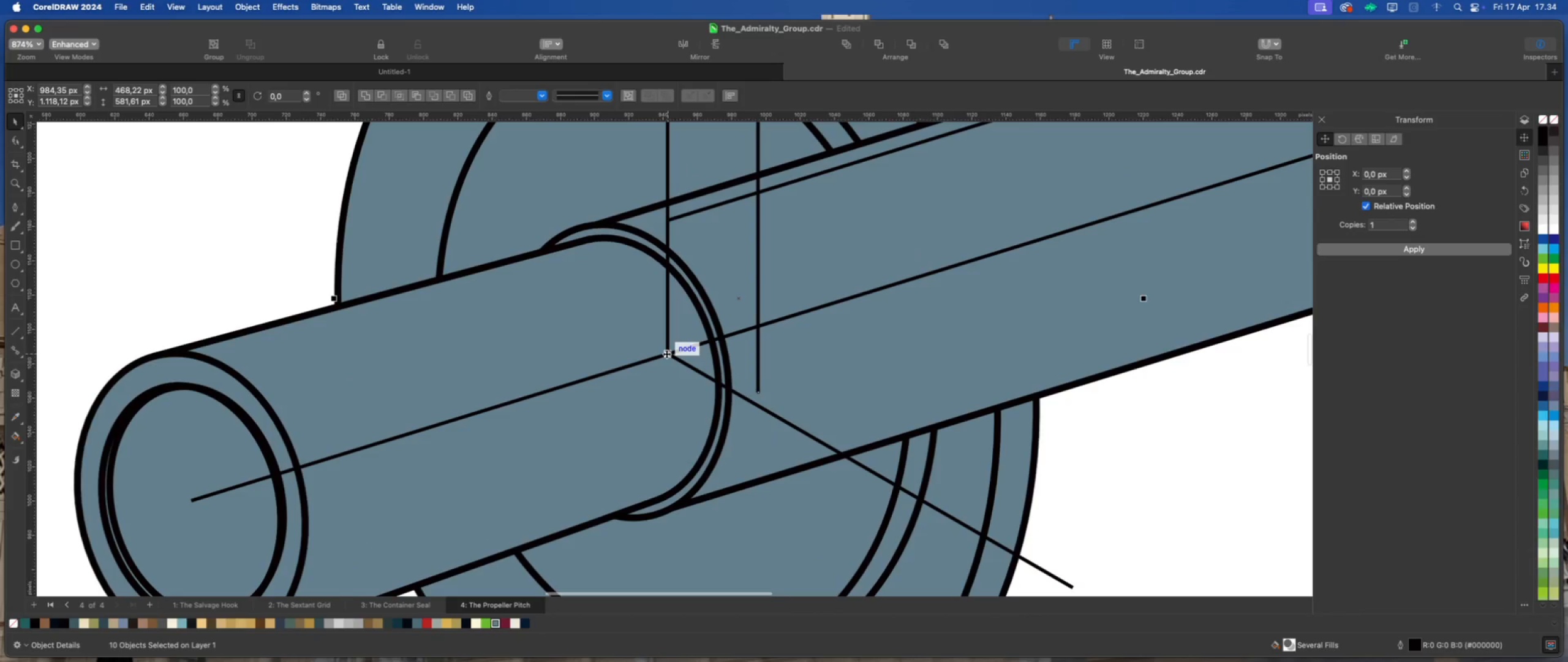 
left_click_drag(start_coordinate=[666, 354], to_coordinate=[690, 348])
 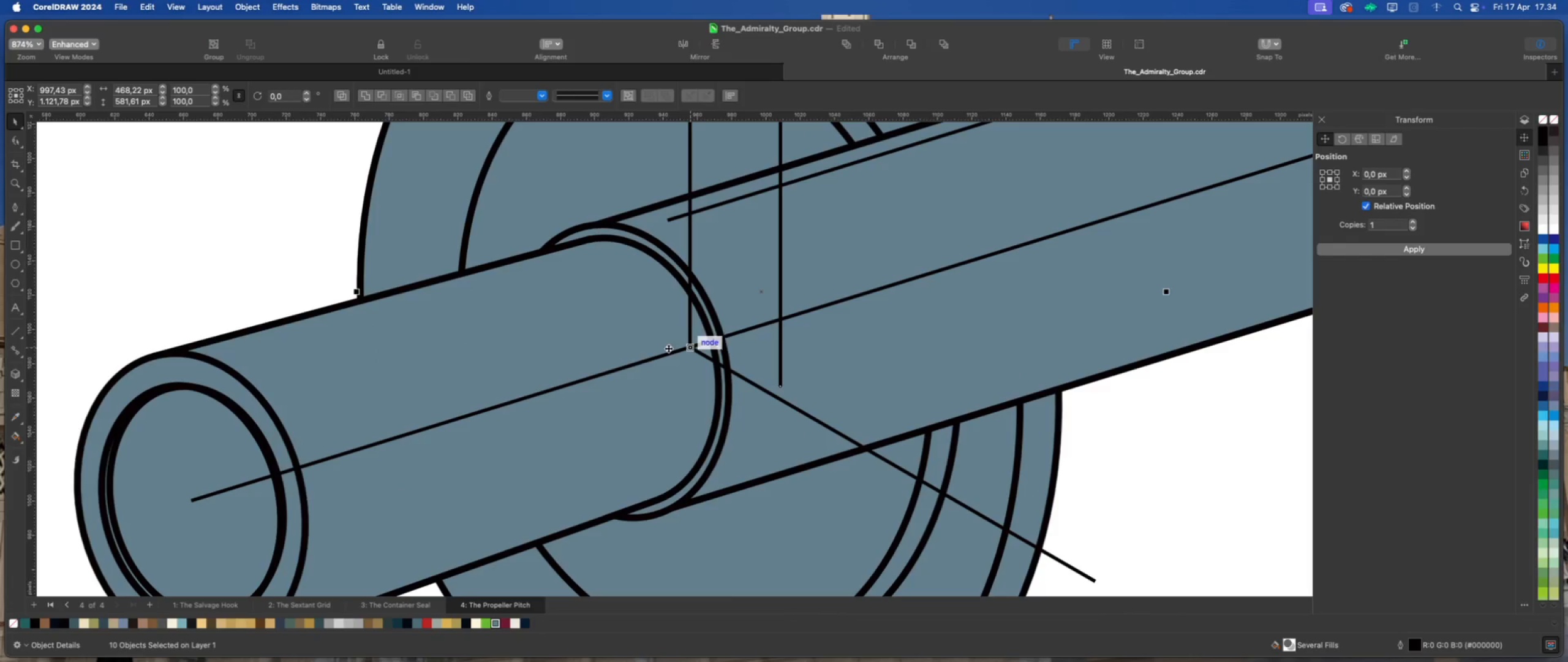 
scroll: coordinate [630, 356], scroll_direction: down, amount: 6.0
 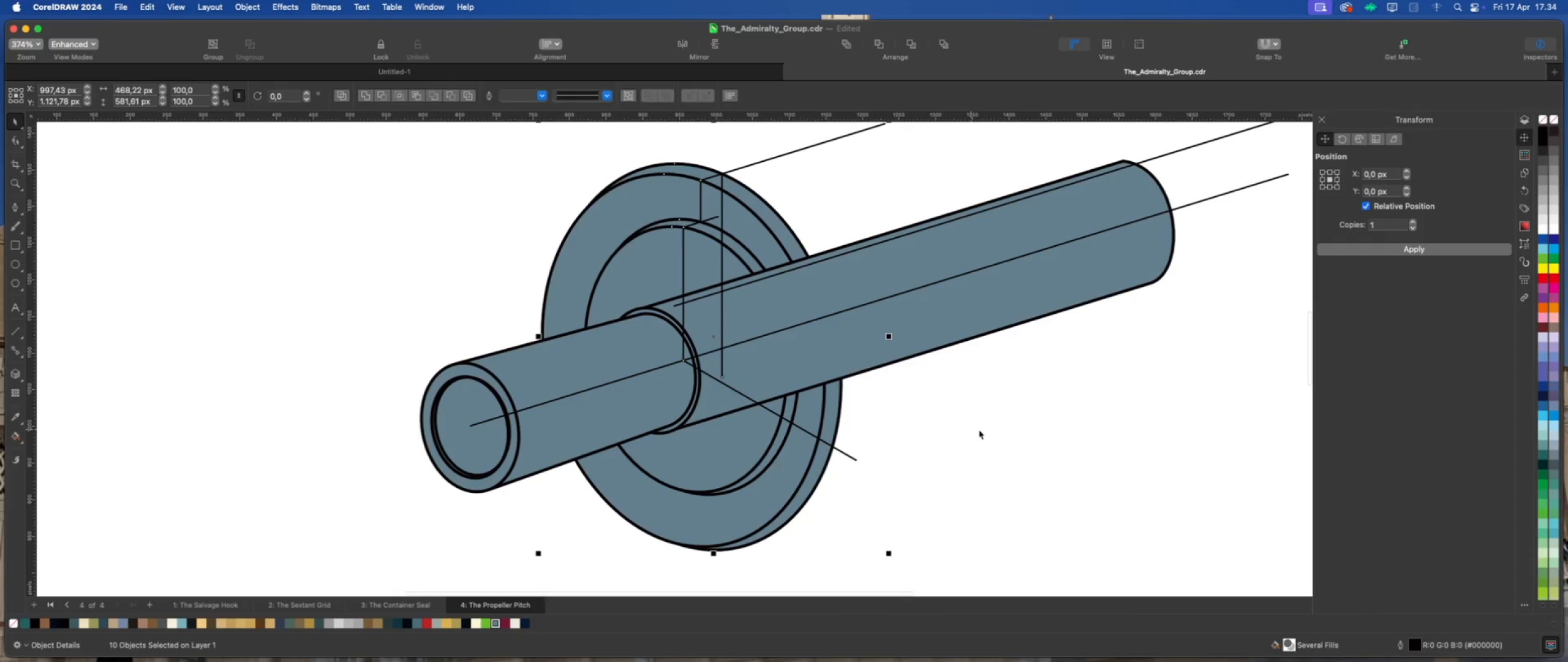 
left_click([979, 430])
 